 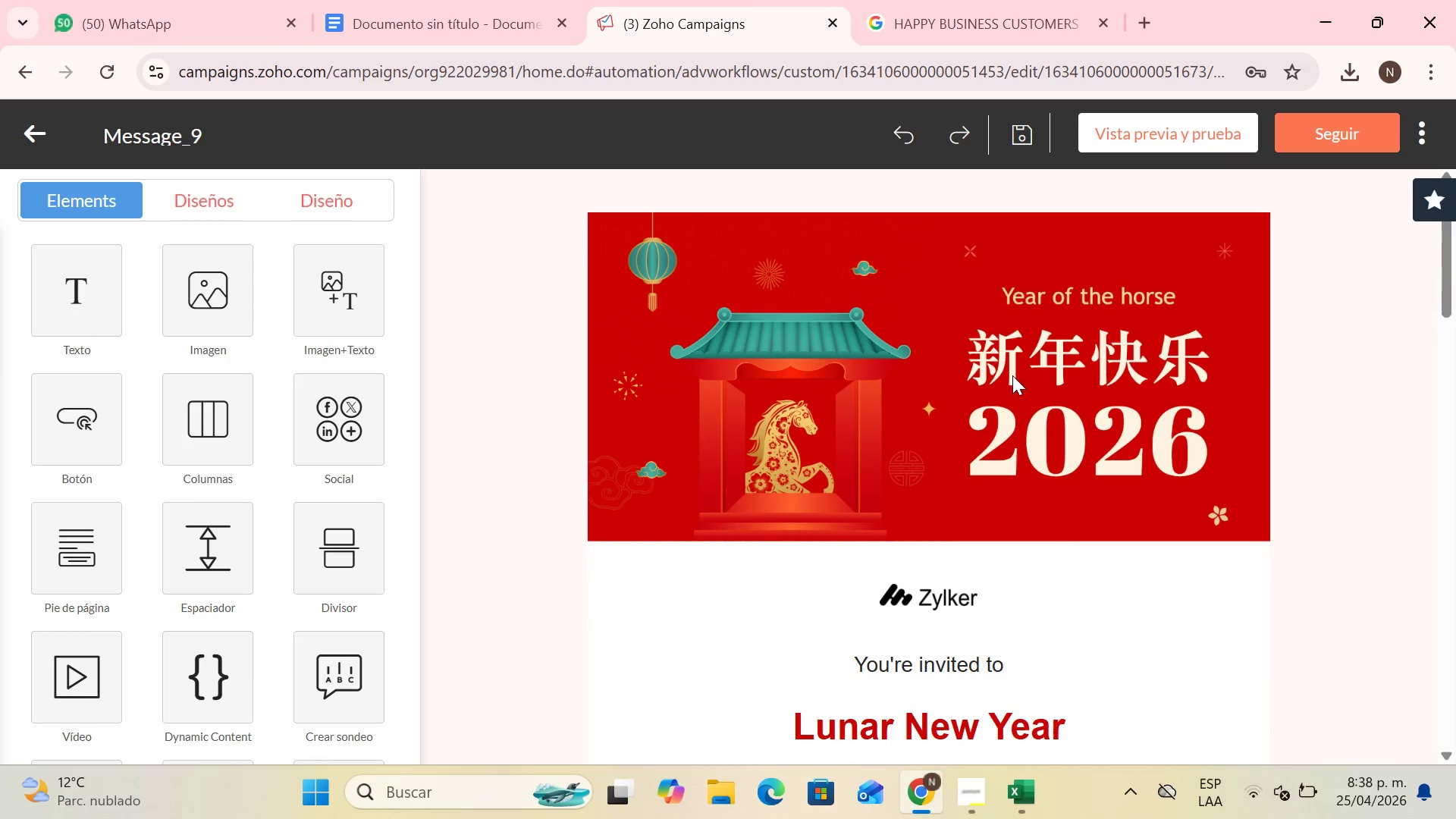 
left_click([811, 396])
 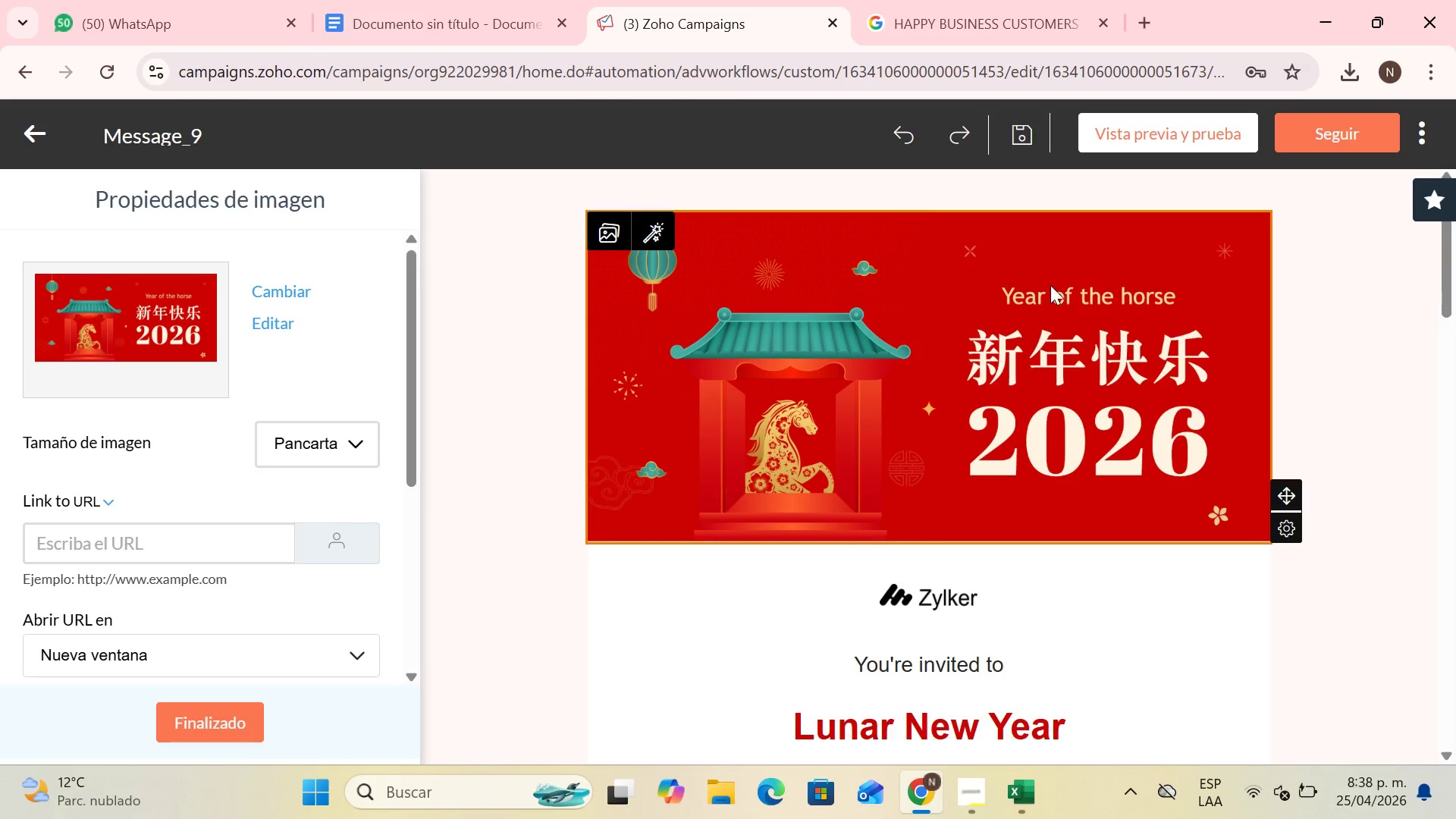 
left_click([1046, 295])
 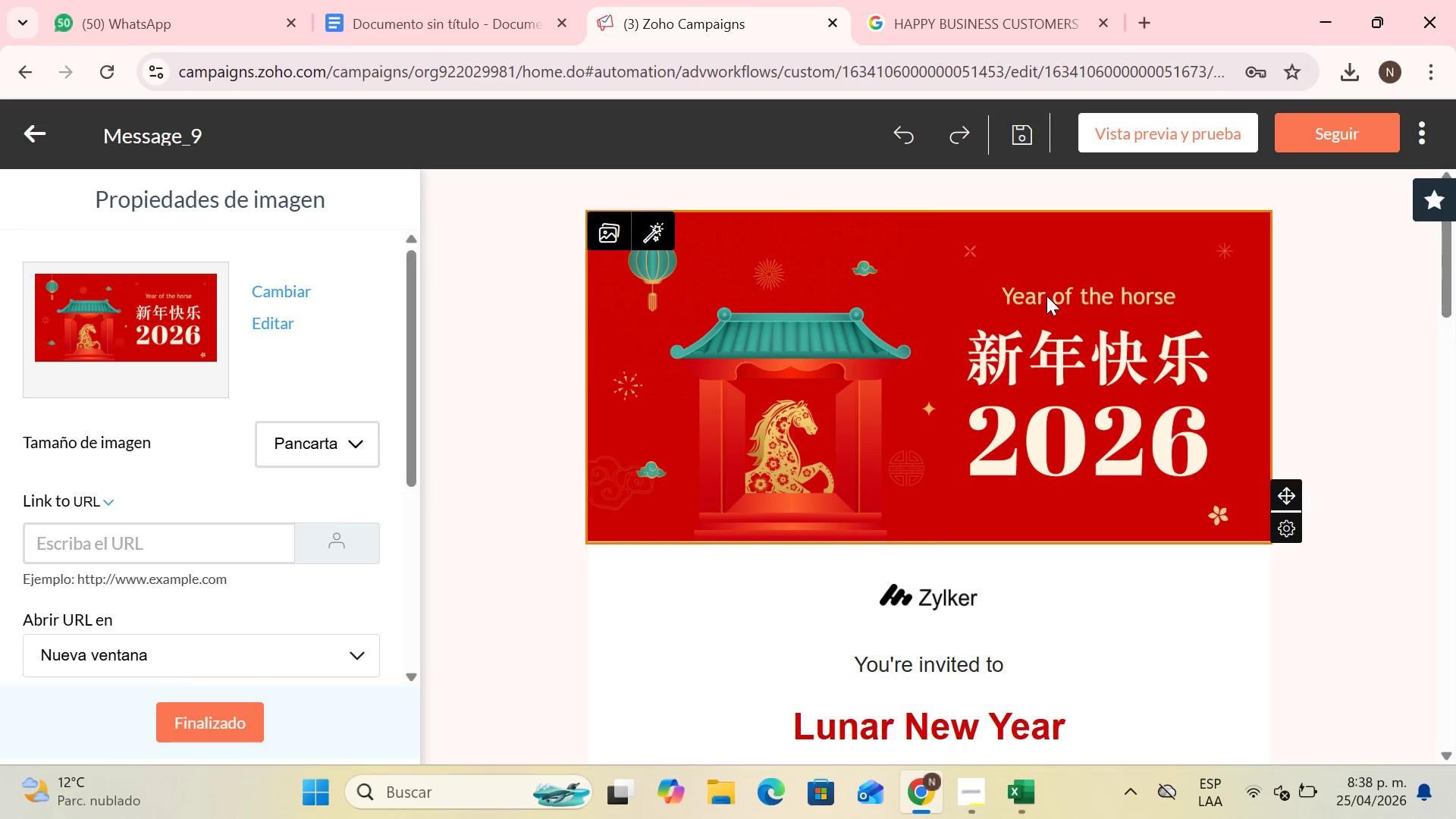 
triple_click([1046, 296])
 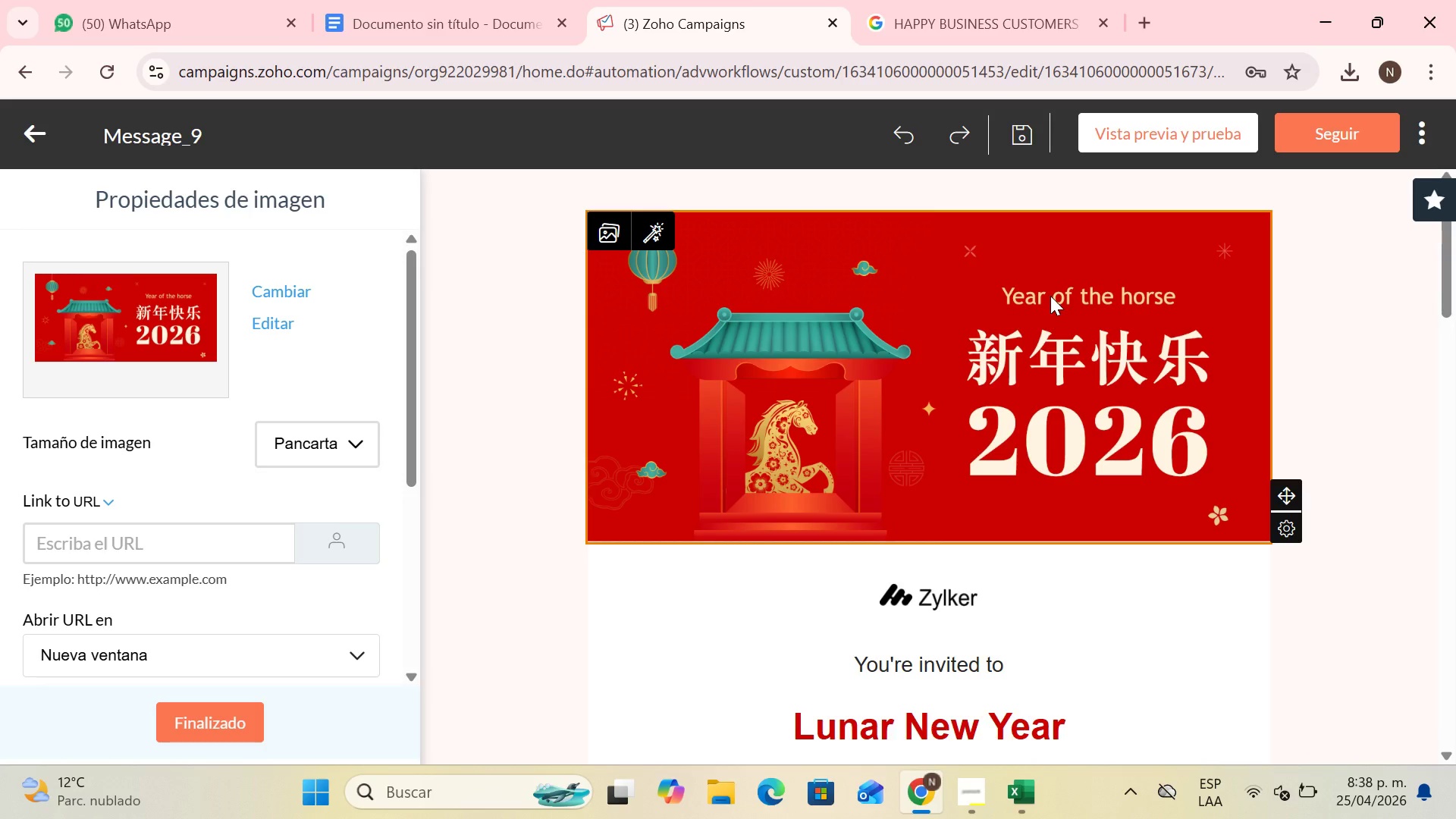 
left_click([1050, 296])
 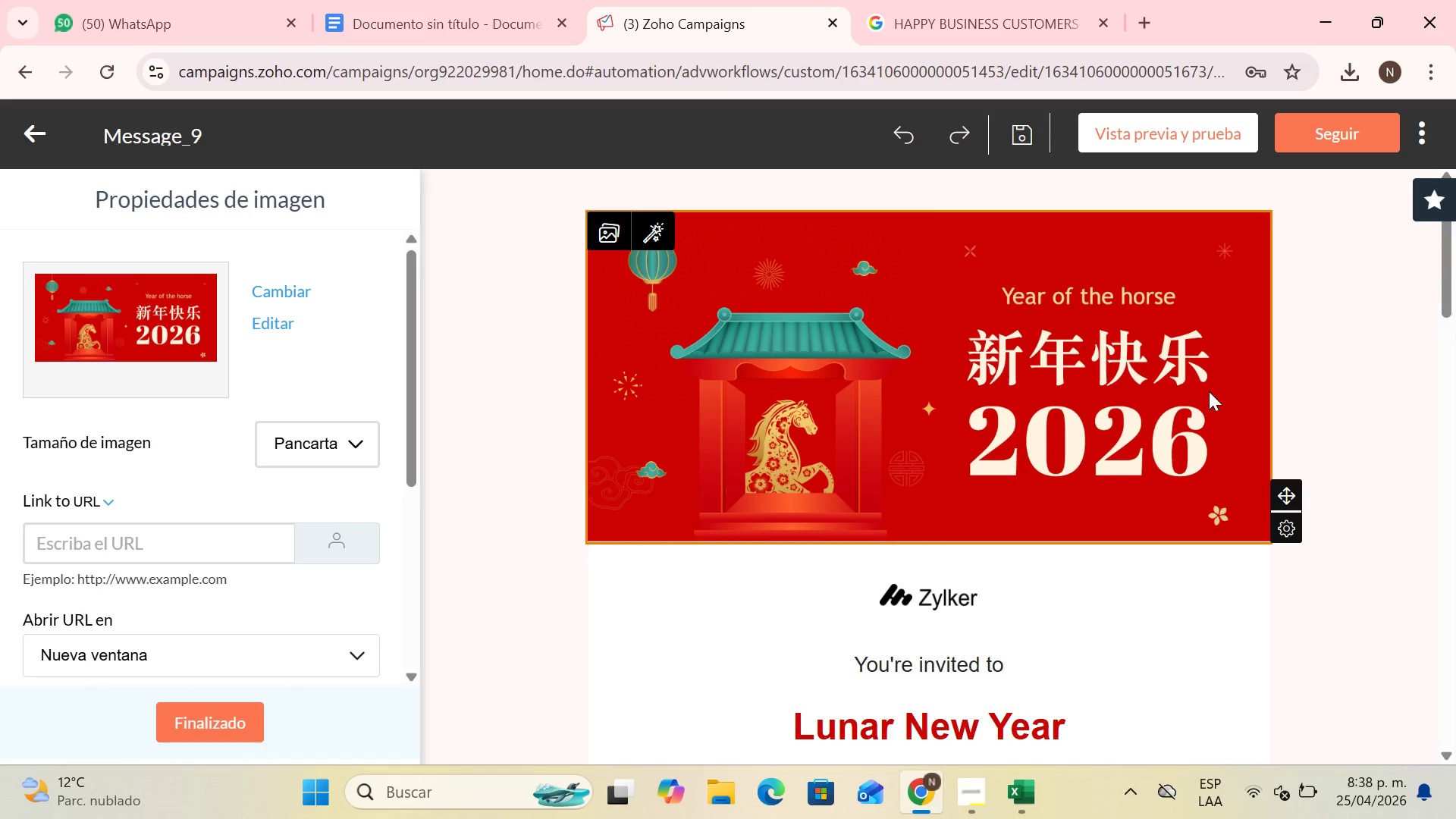 
left_click([1153, 413])
 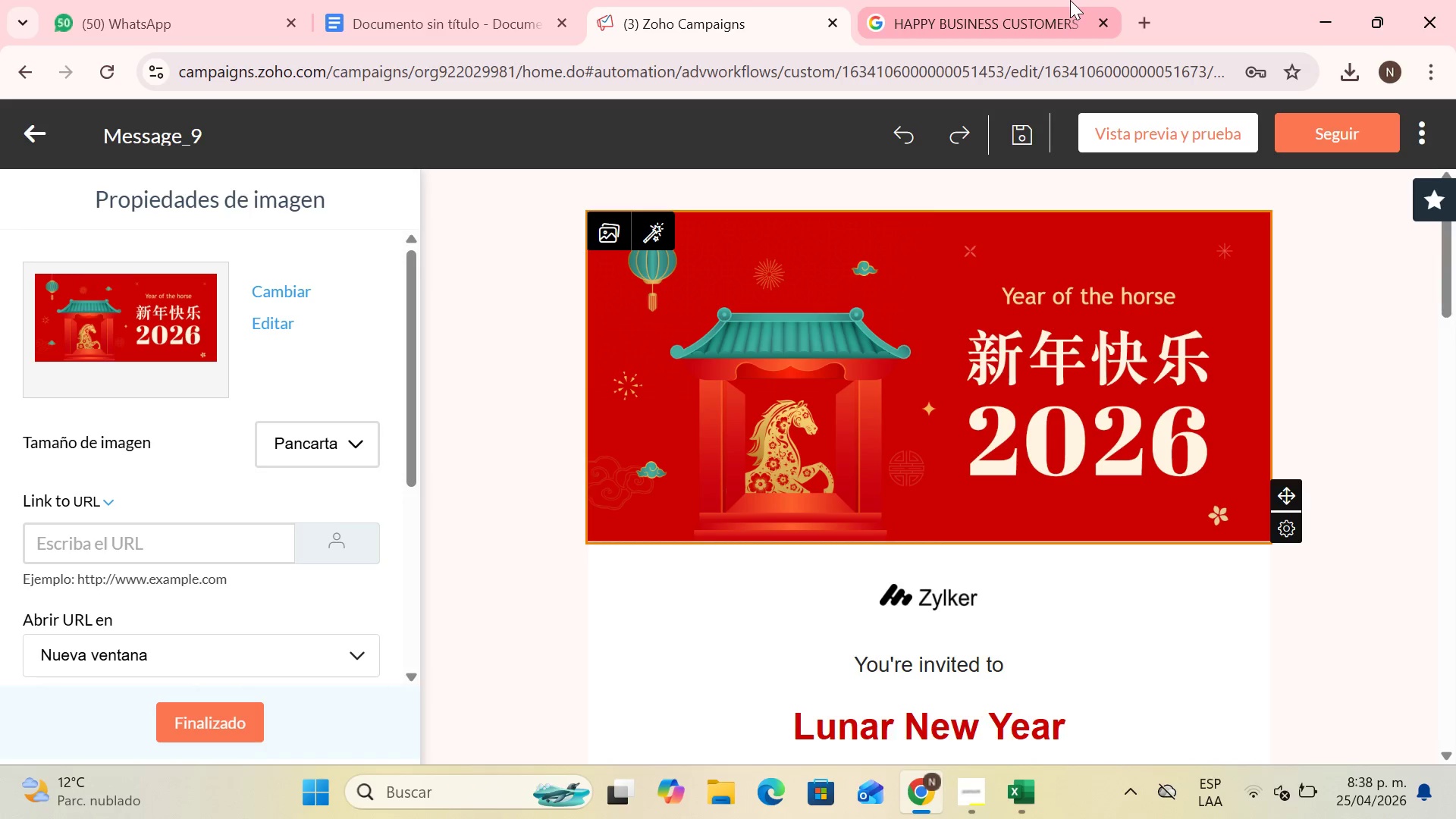 
left_click([1072, 1])
 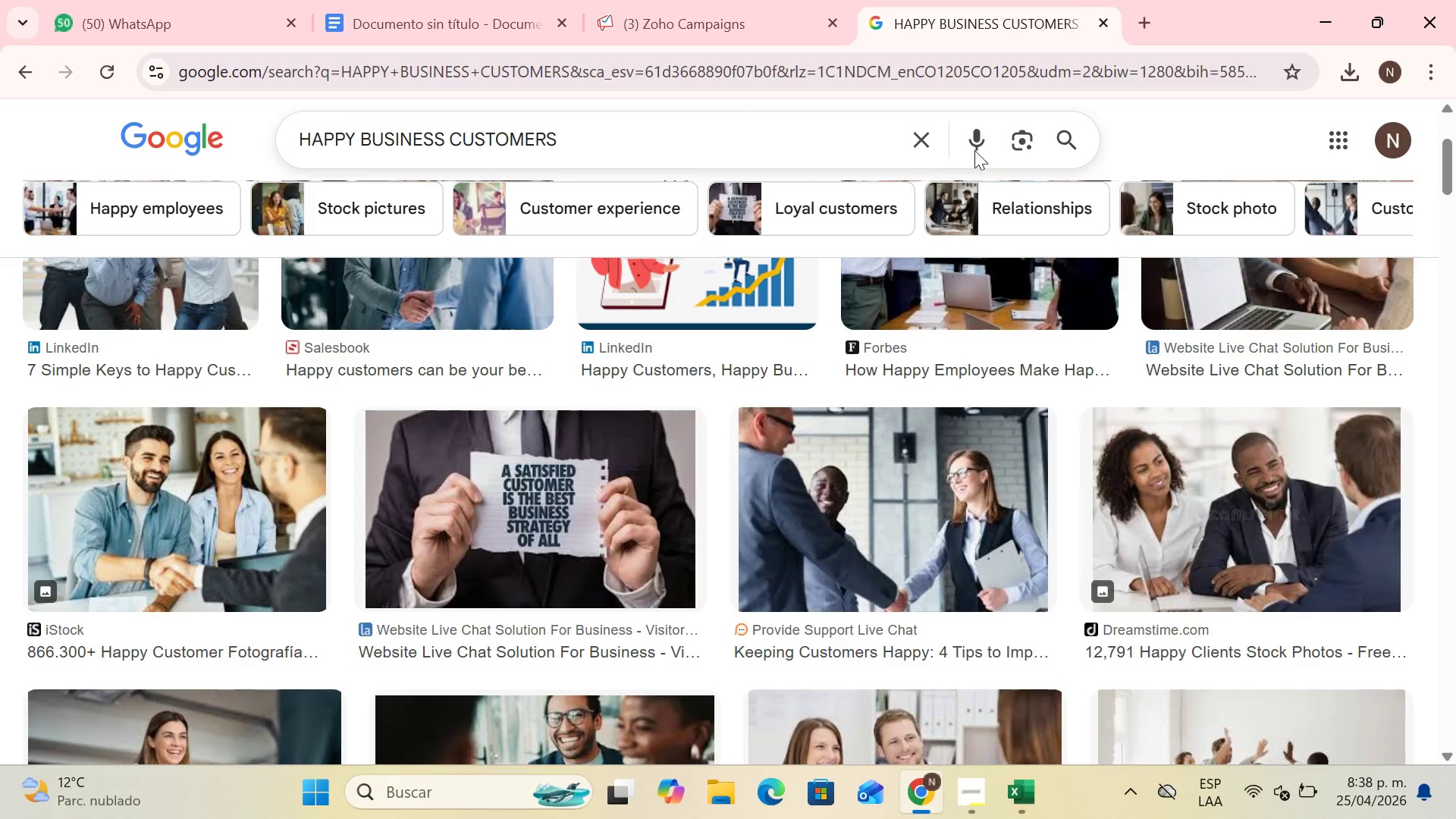 
left_click([927, 139])
 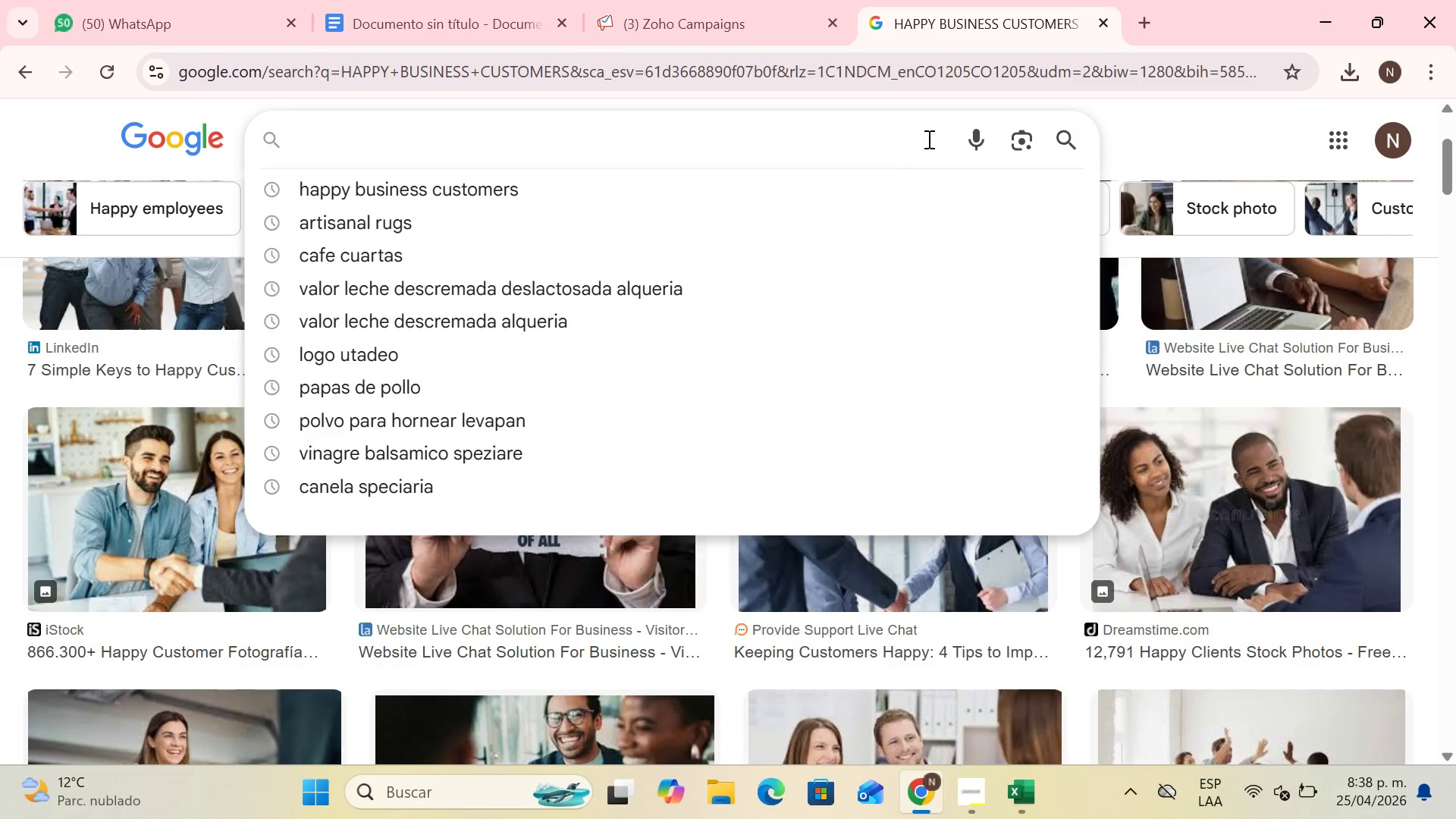 
type(Agift fo)
 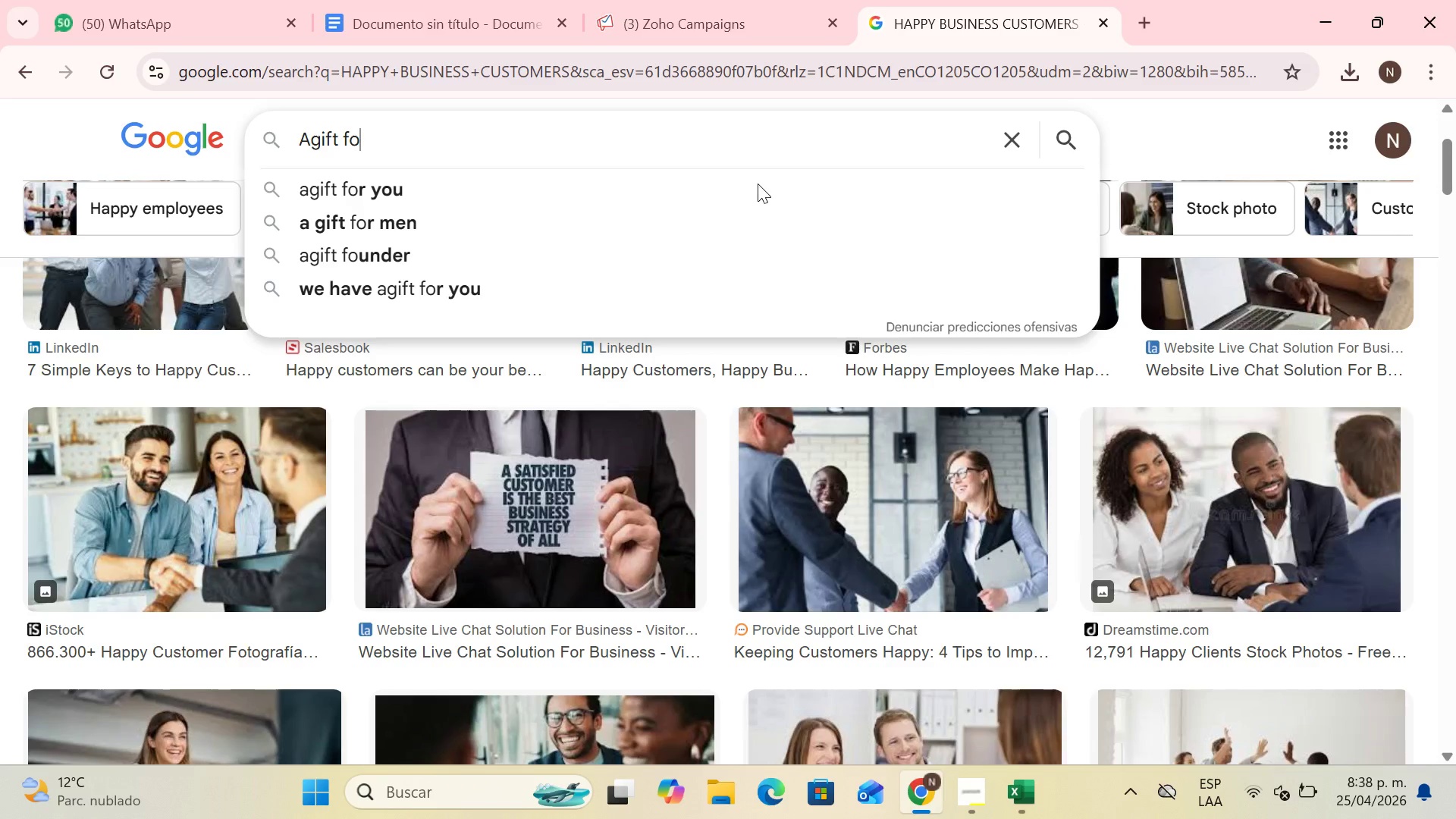 
left_click([419, 177])
 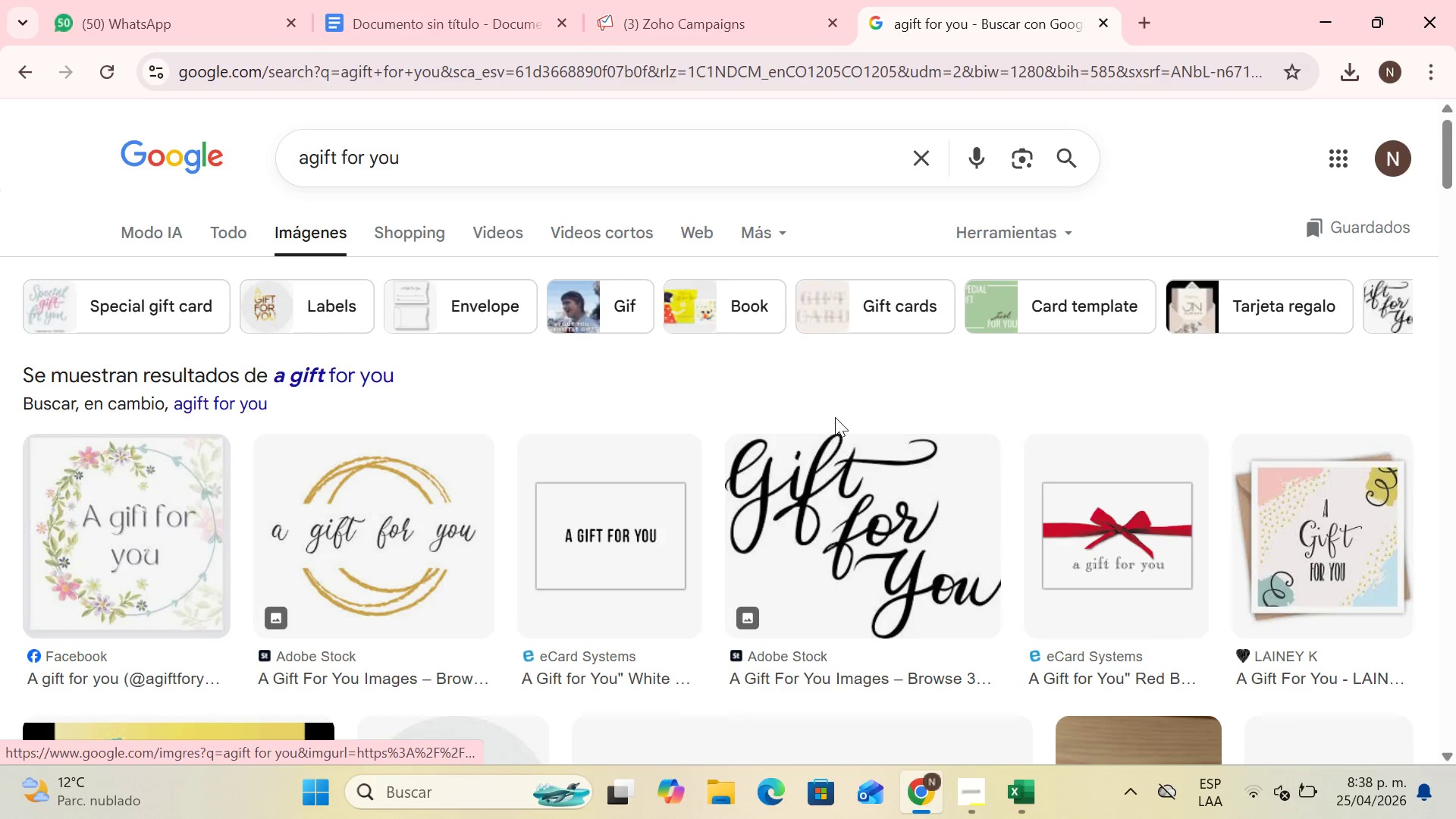 
scroll: coordinate [963, 353], scroll_direction: down, amount: 12.0
 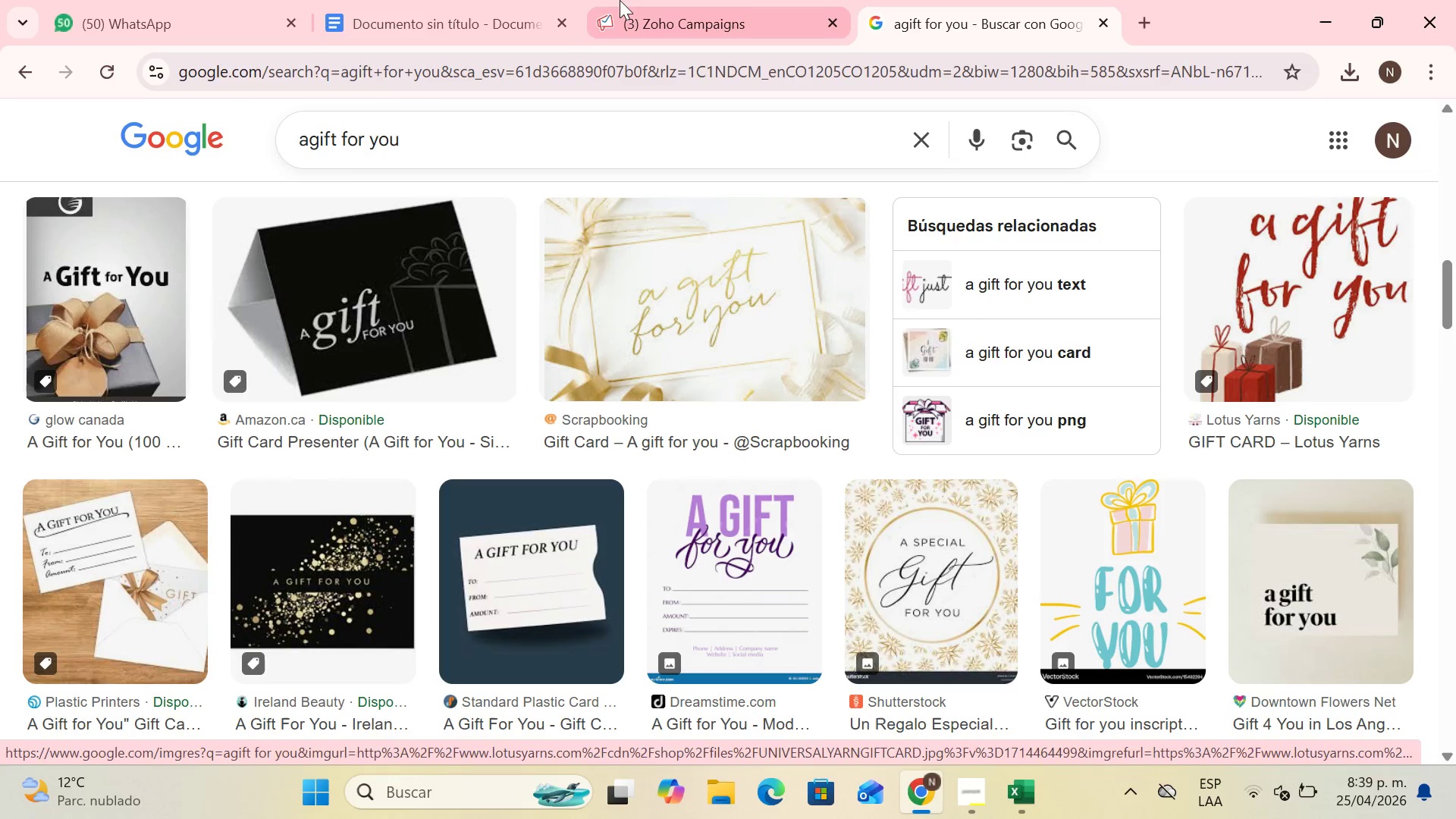 
left_click([664, 0])
 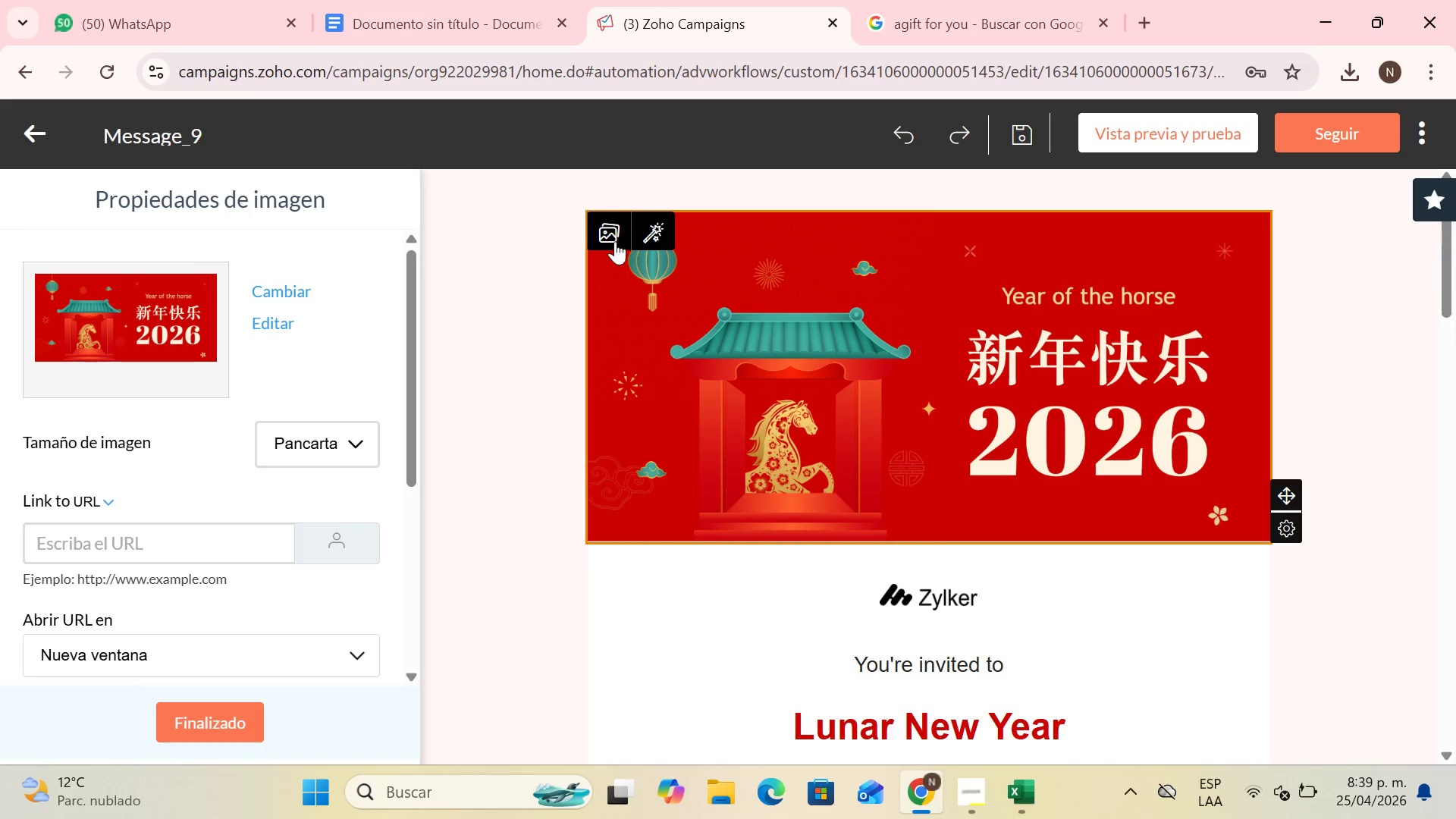 
left_click([998, 0])
 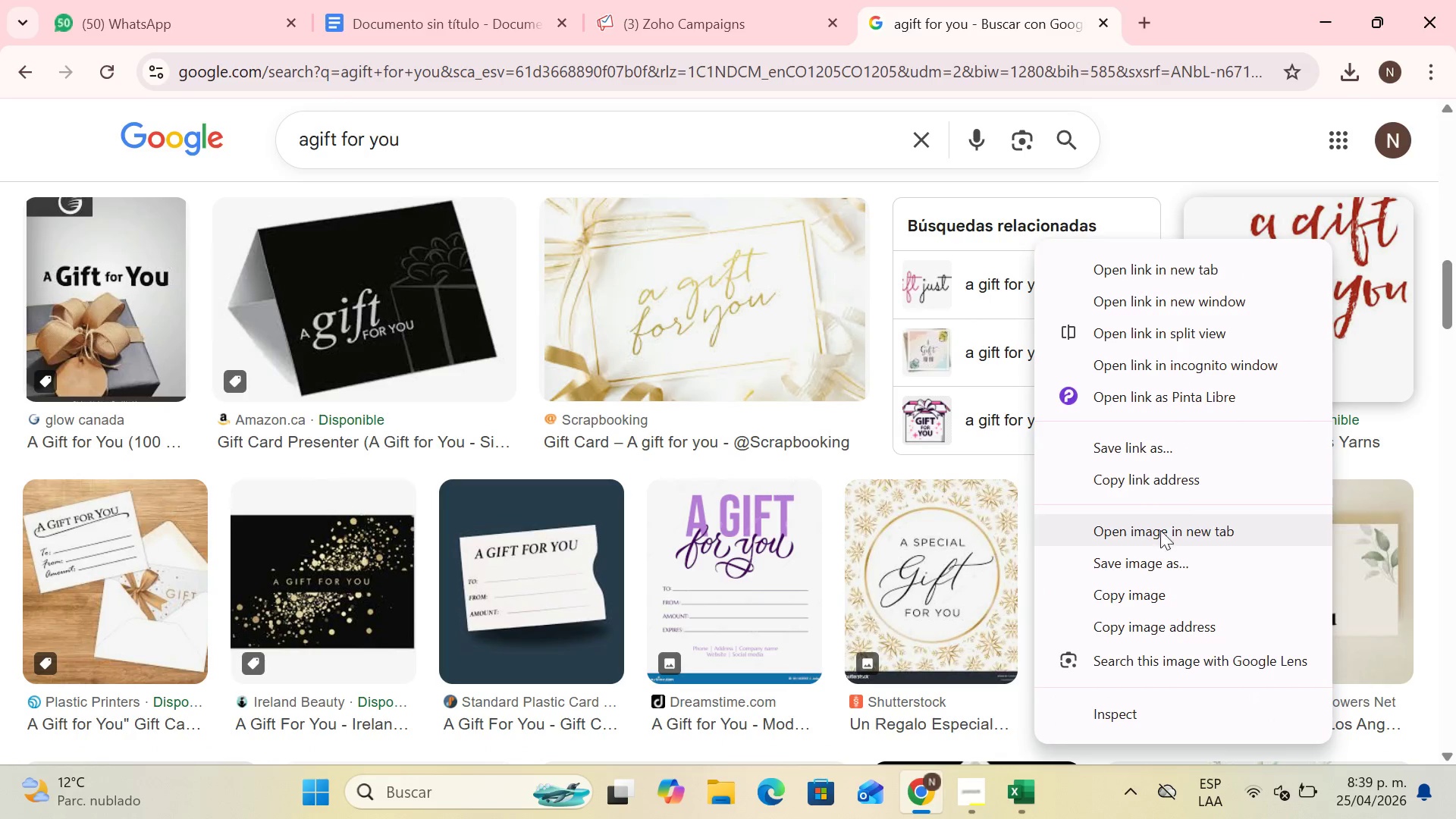 
wait(5.47)
 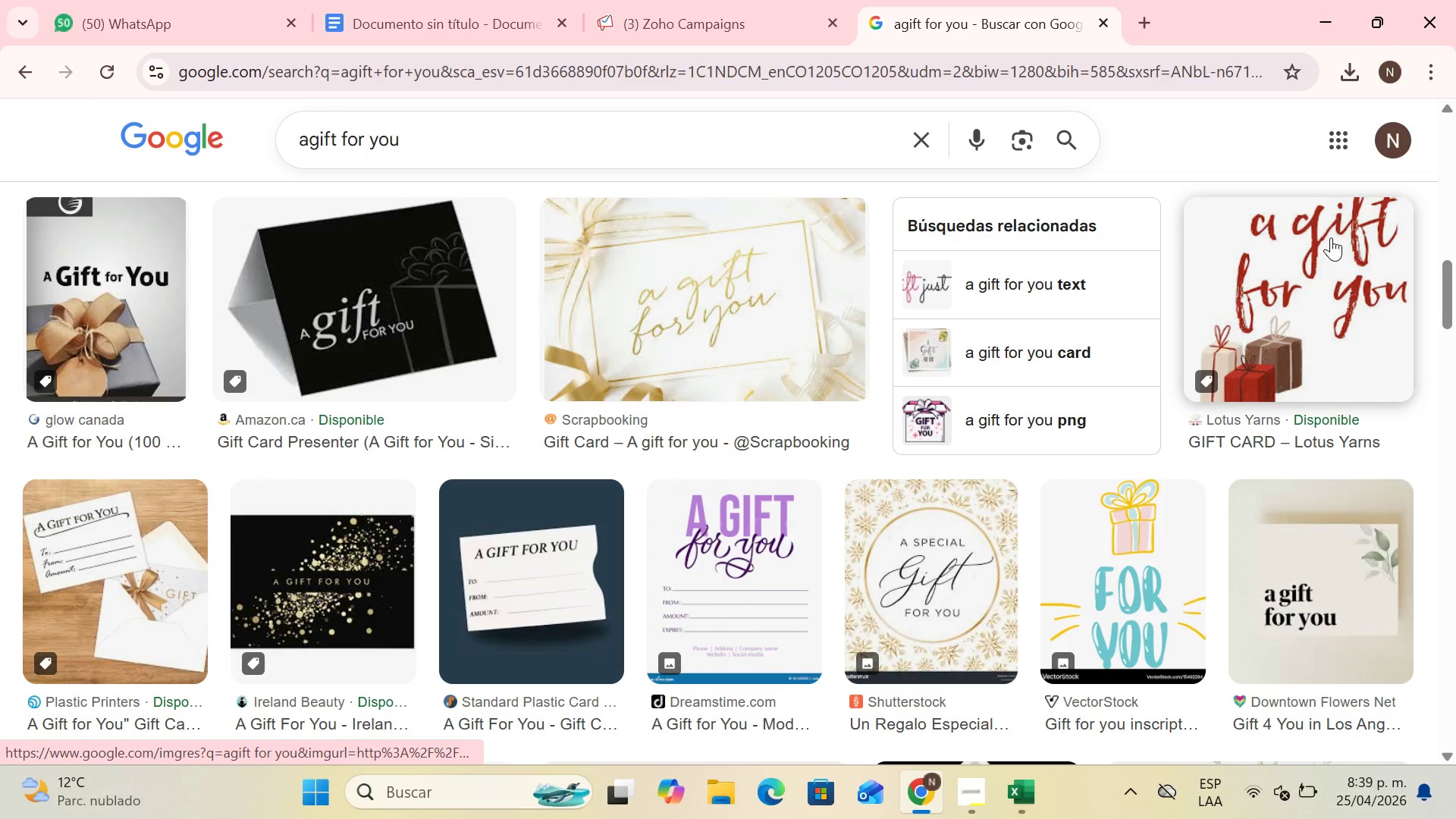 
left_click([1175, 573])
 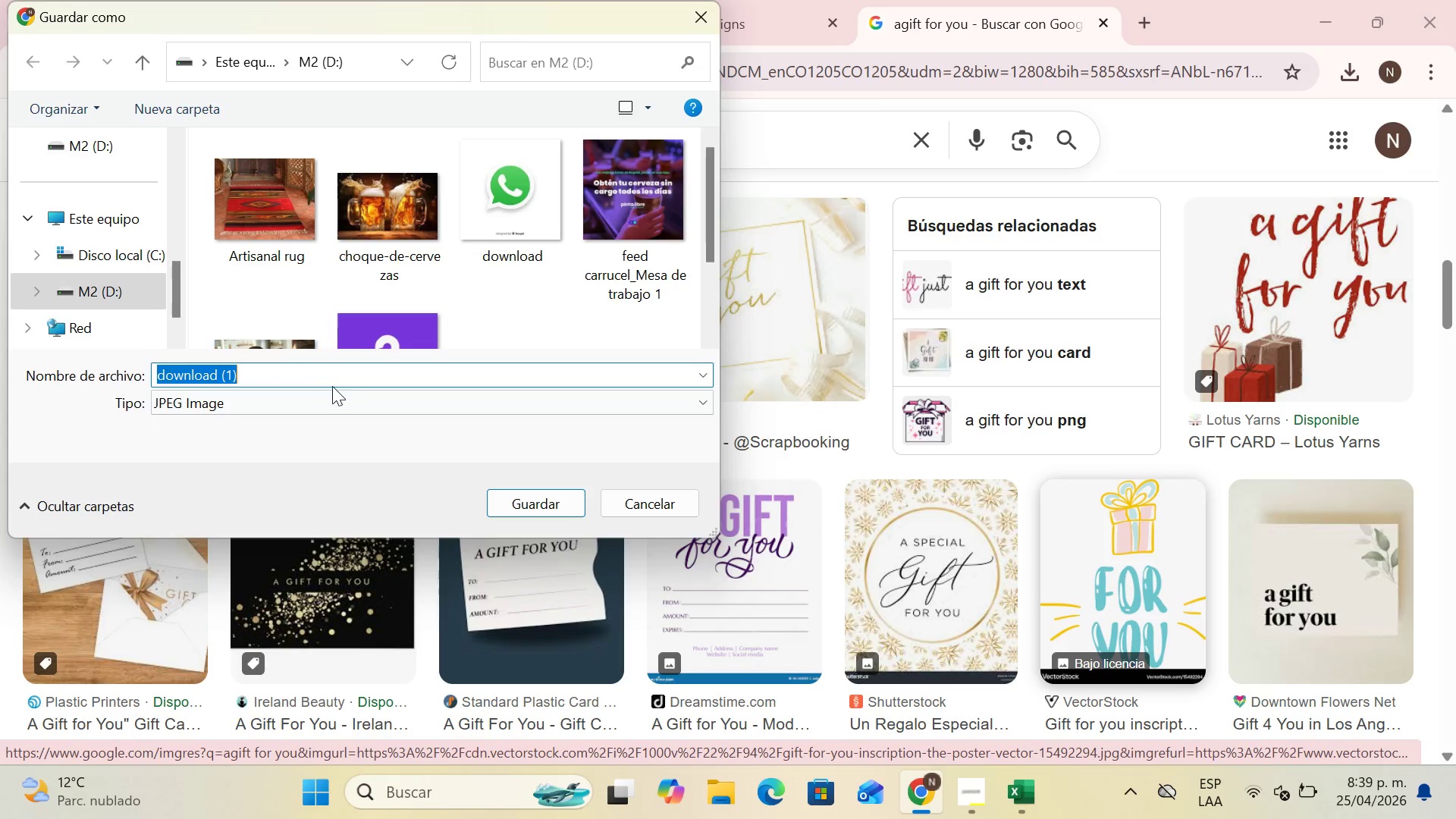 
type(Gift)
 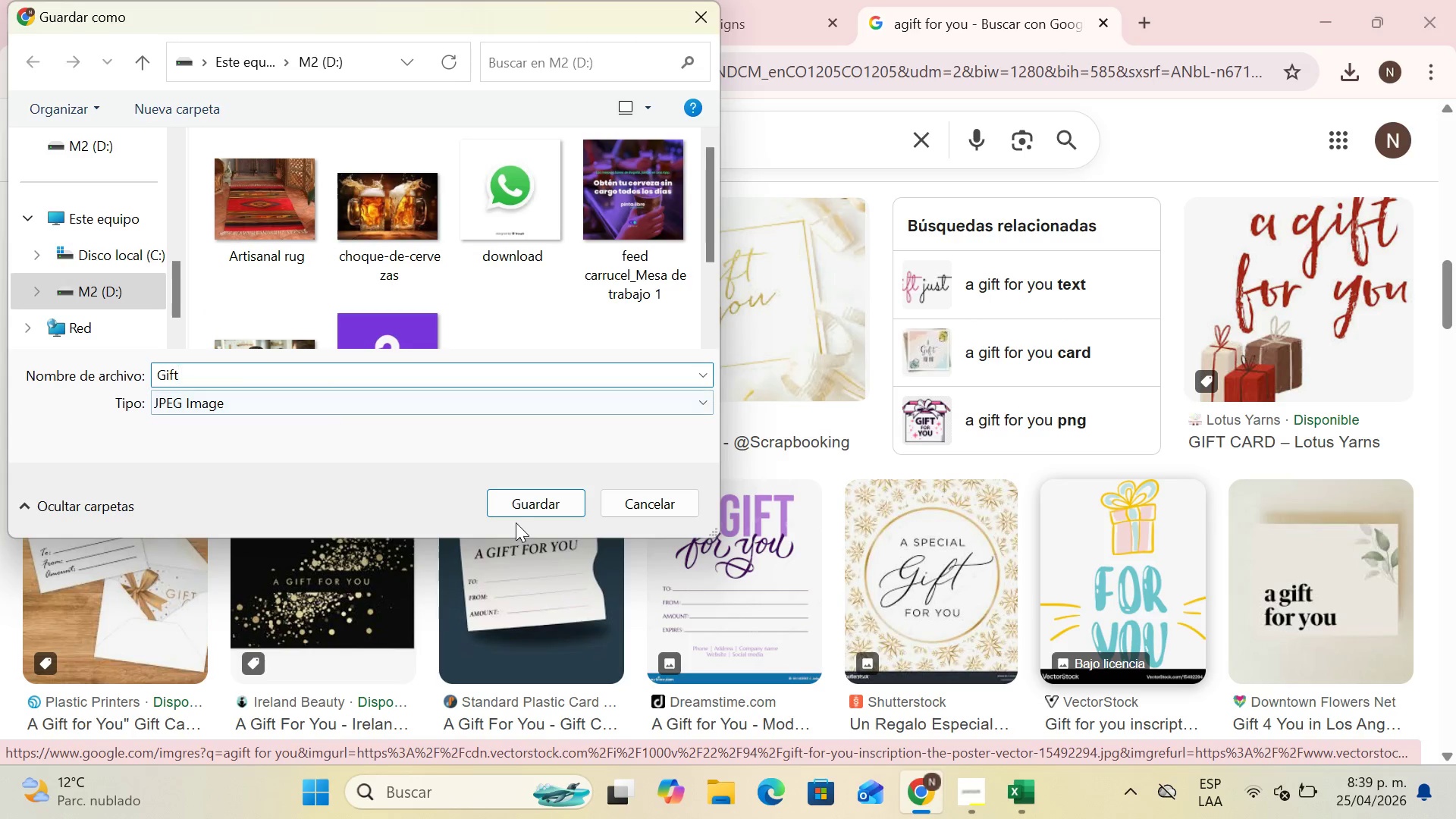 
left_click([516, 513])
 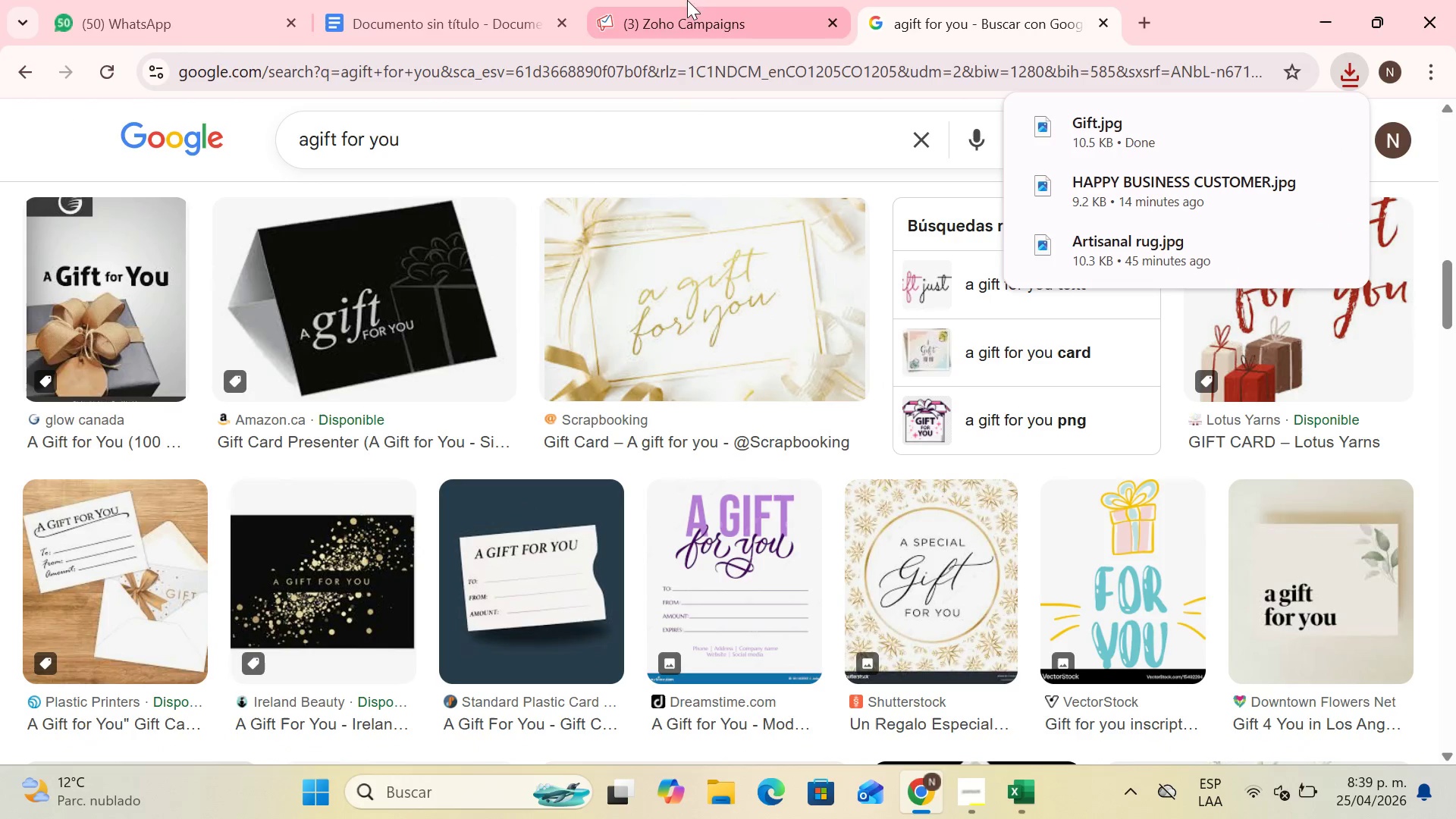 
left_click([625, 0])
 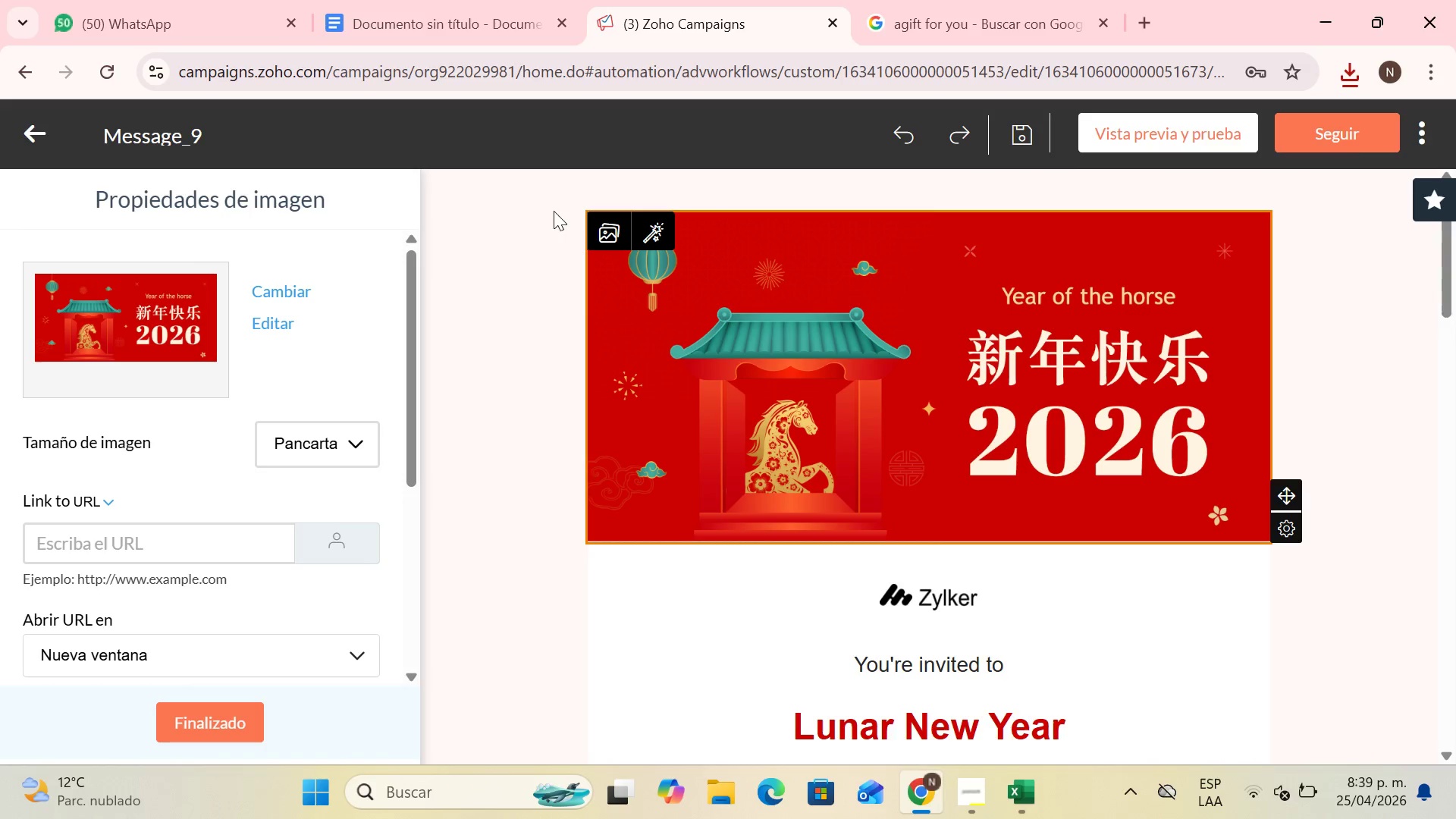 
left_click([616, 233])
 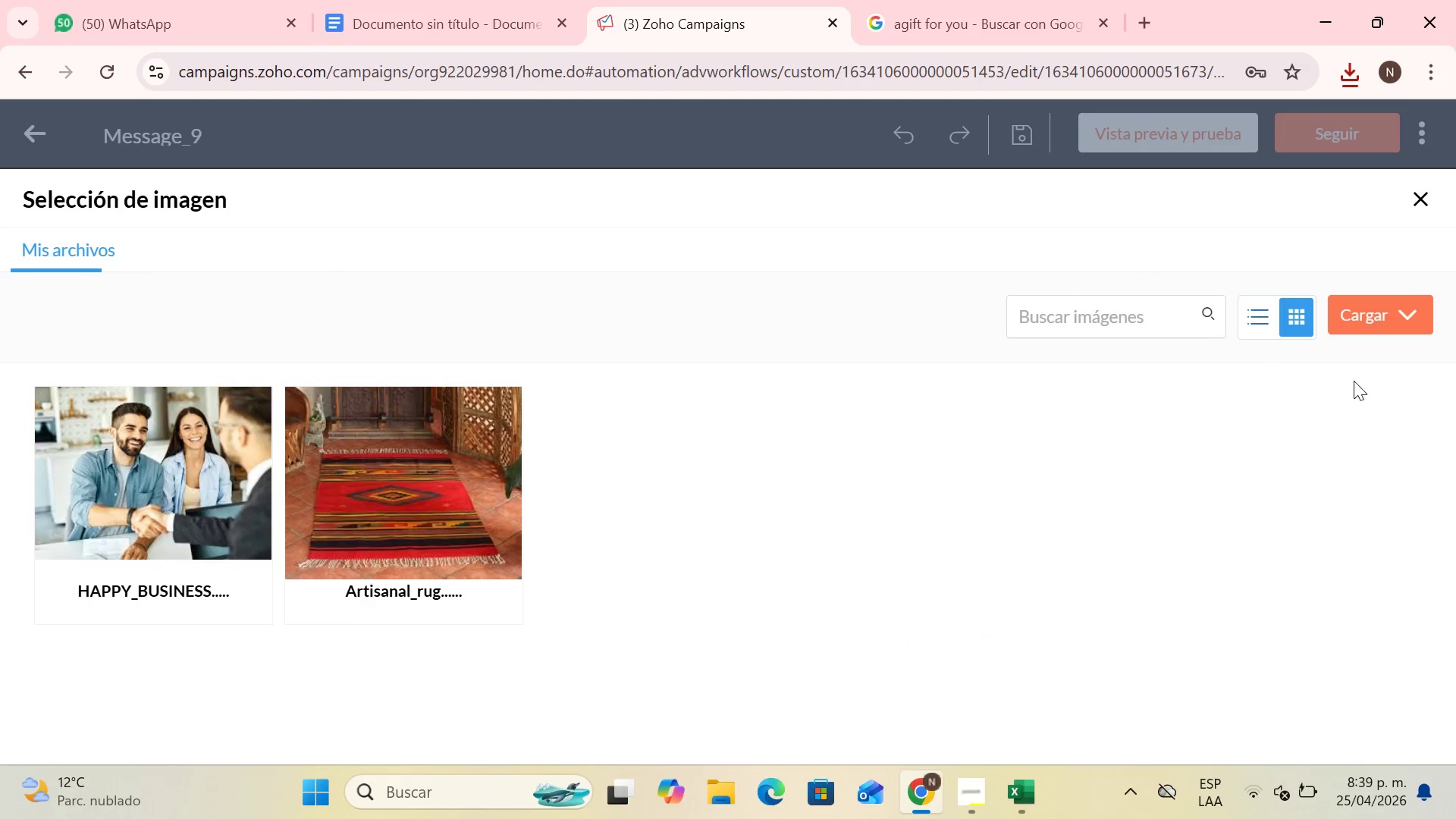 
left_click([1351, 315])
 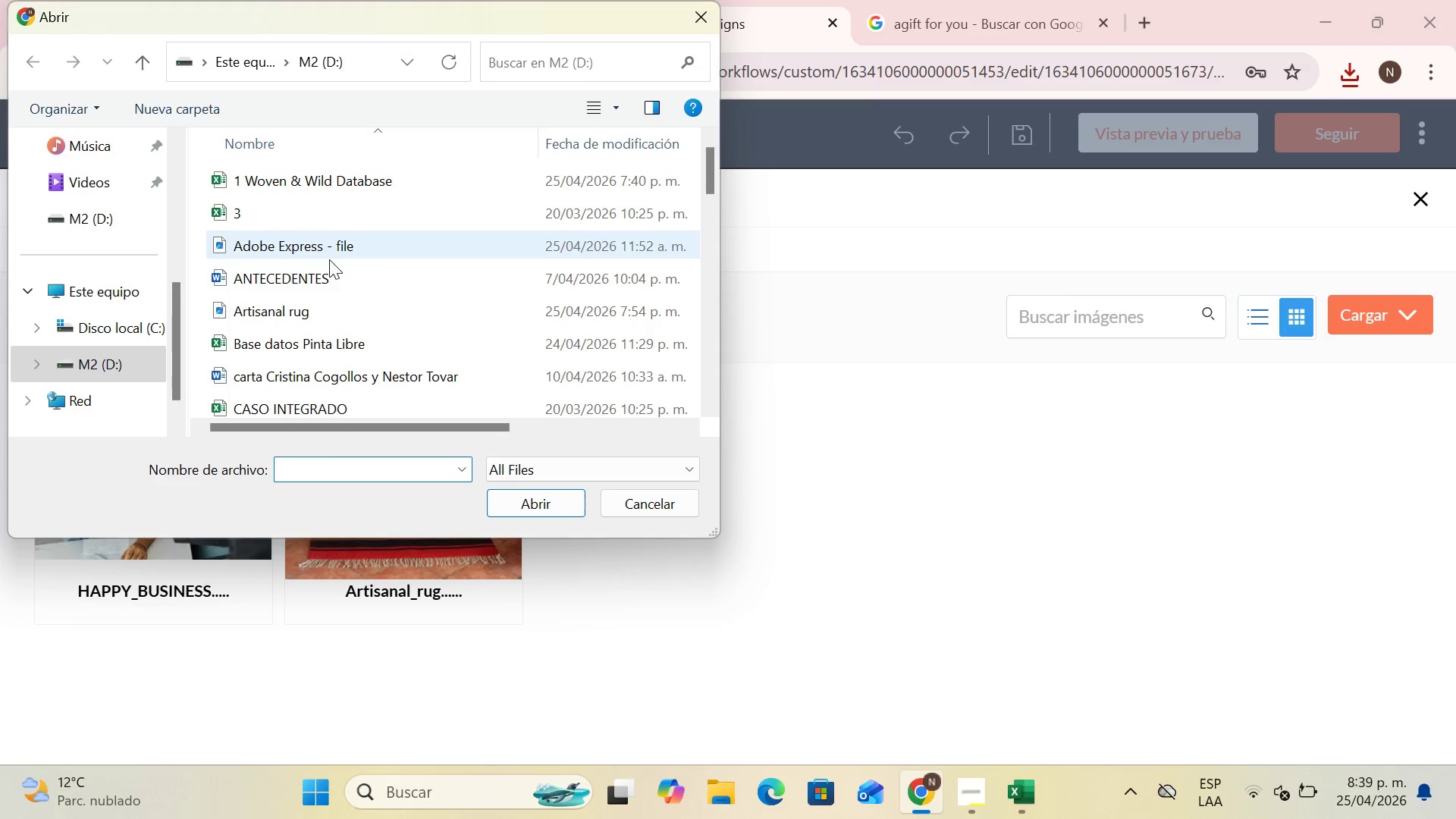 
type(gi)
 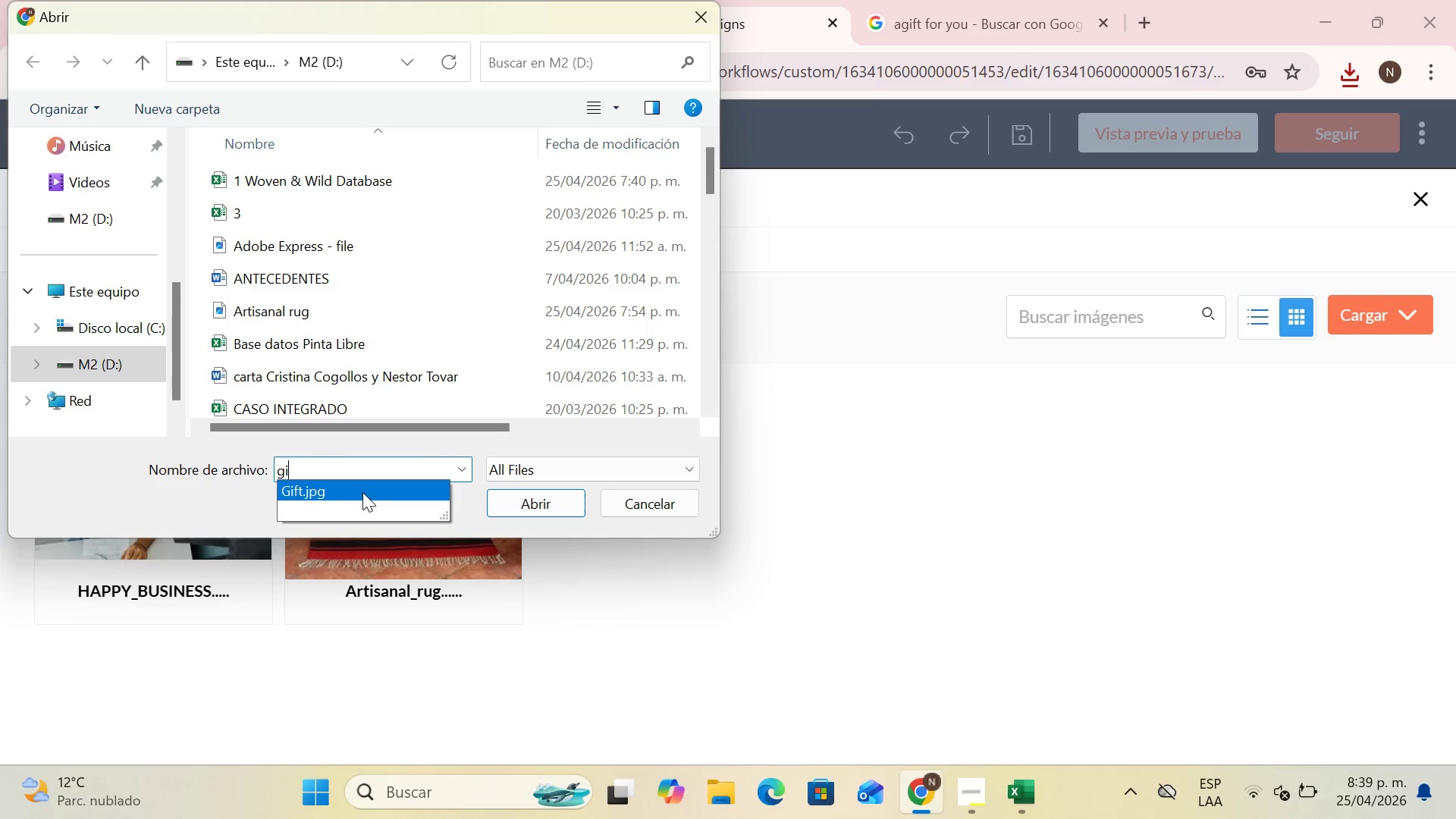 
double_click([362, 492])
 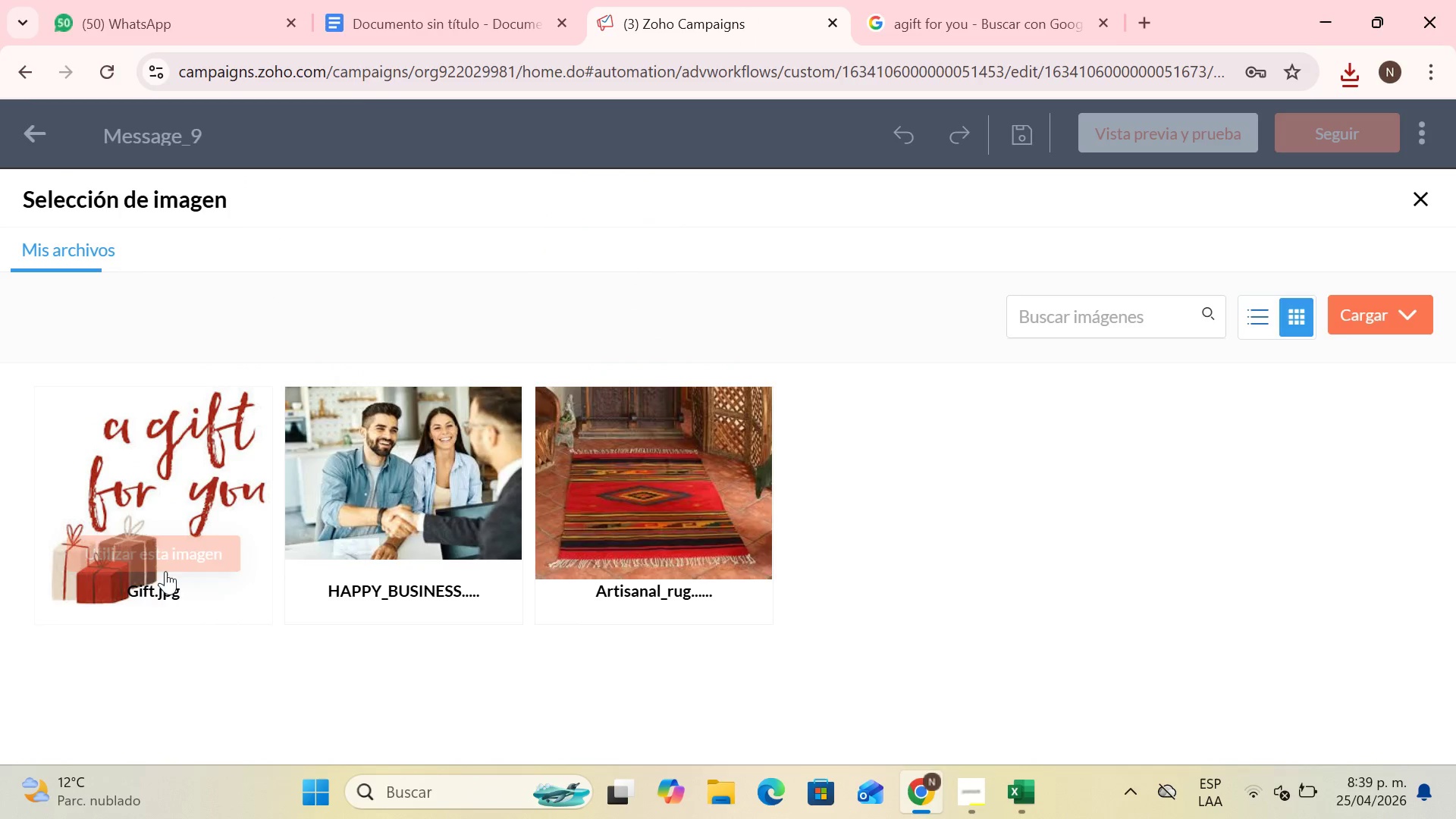 
left_click([158, 551])
 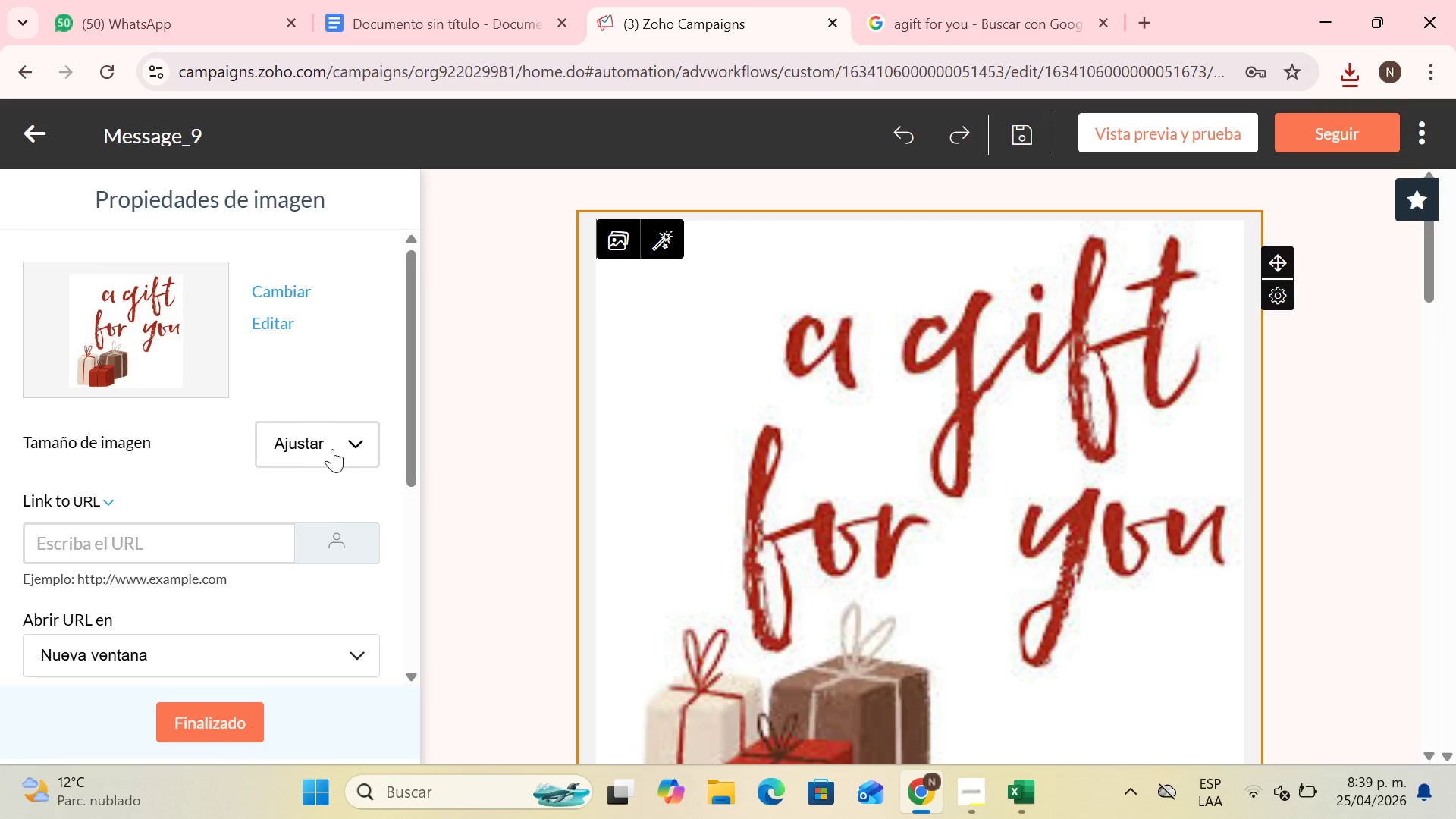 
left_click([317, 492])
 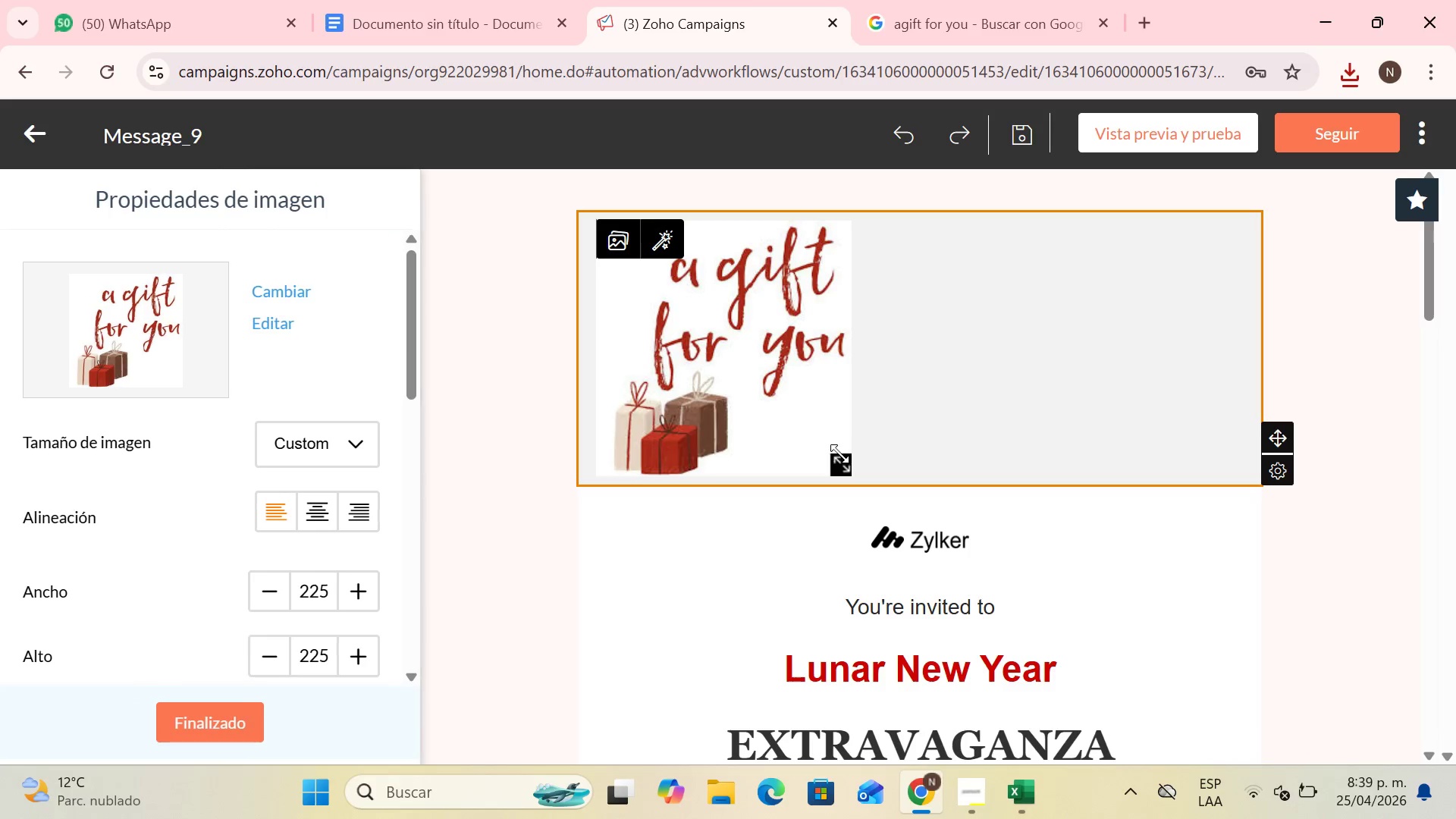 
left_click_drag(start_coordinate=[839, 454], to_coordinate=[1094, 516])
 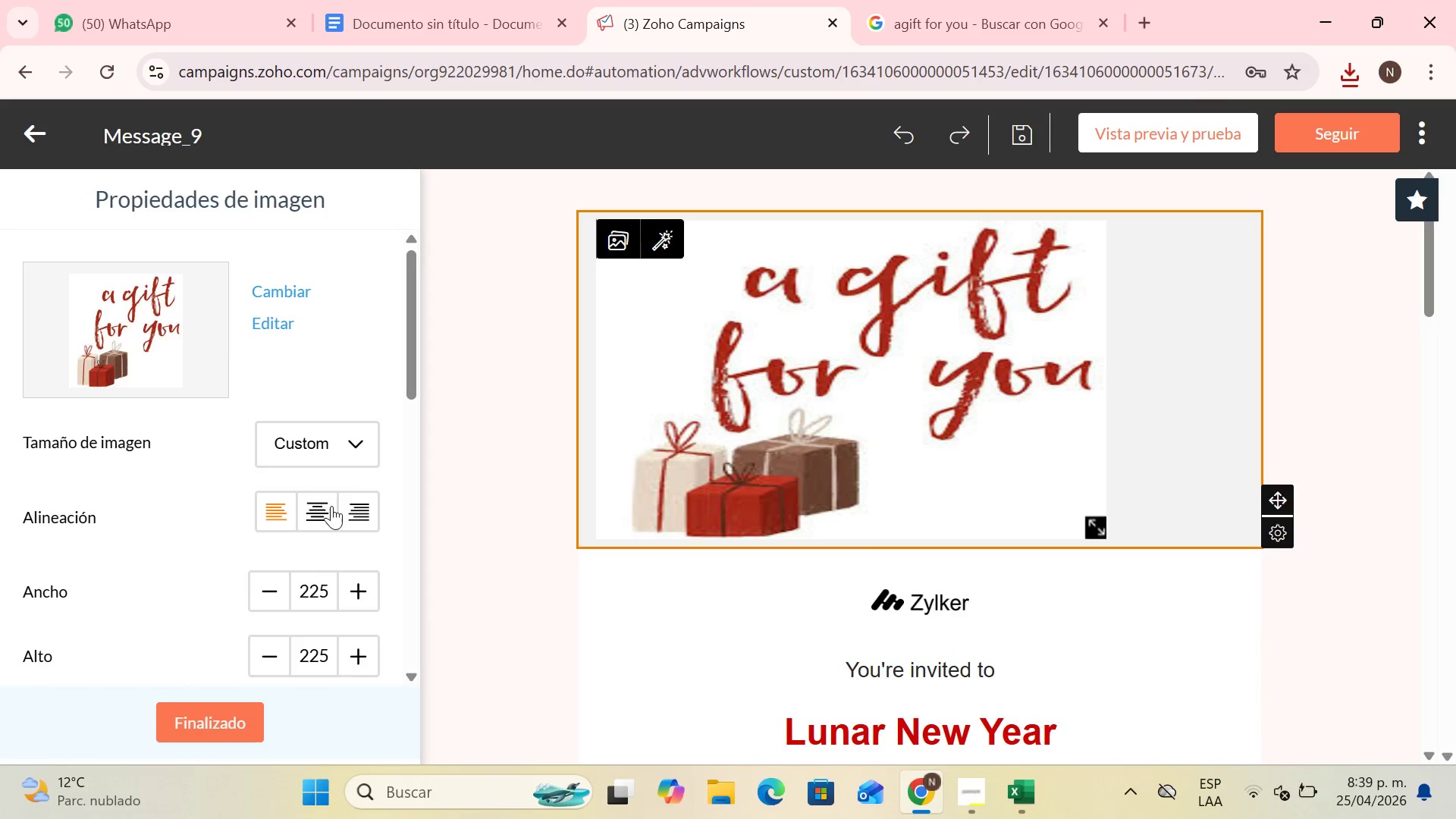 
left_click([331, 507])
 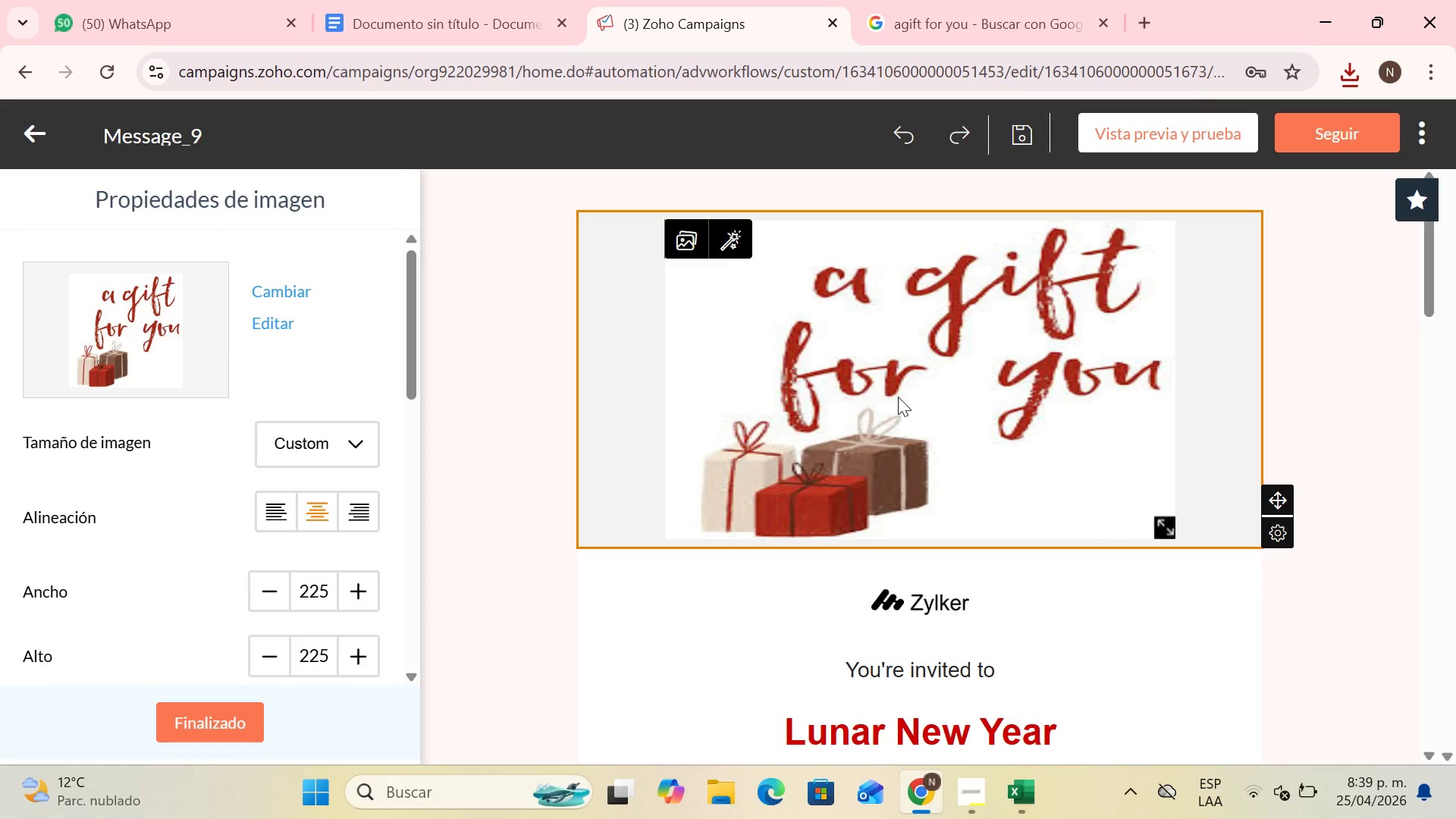 
left_click([893, 397])
 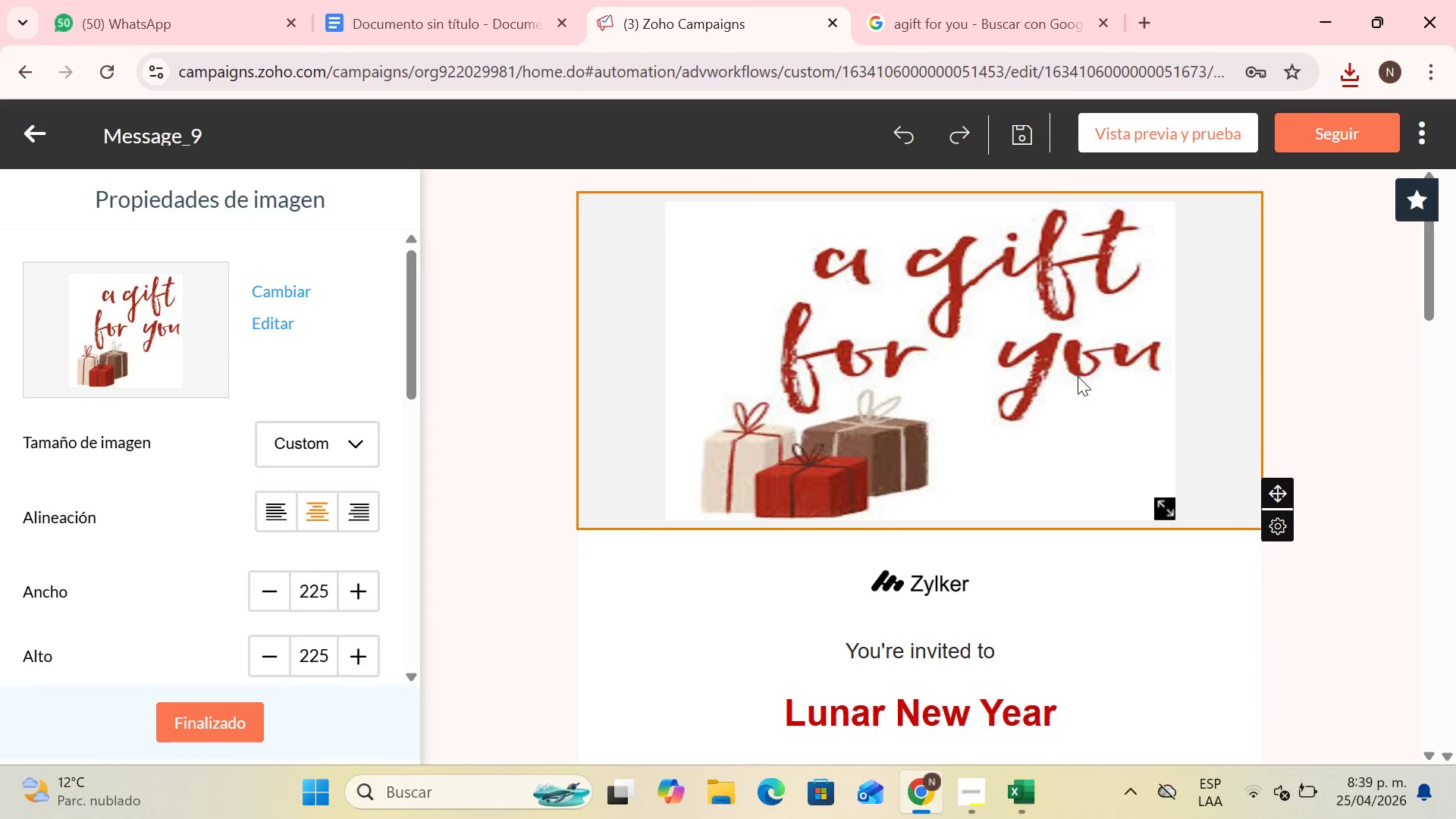 
scroll: coordinate [1078, 376], scroll_direction: down, amount: 2.0
 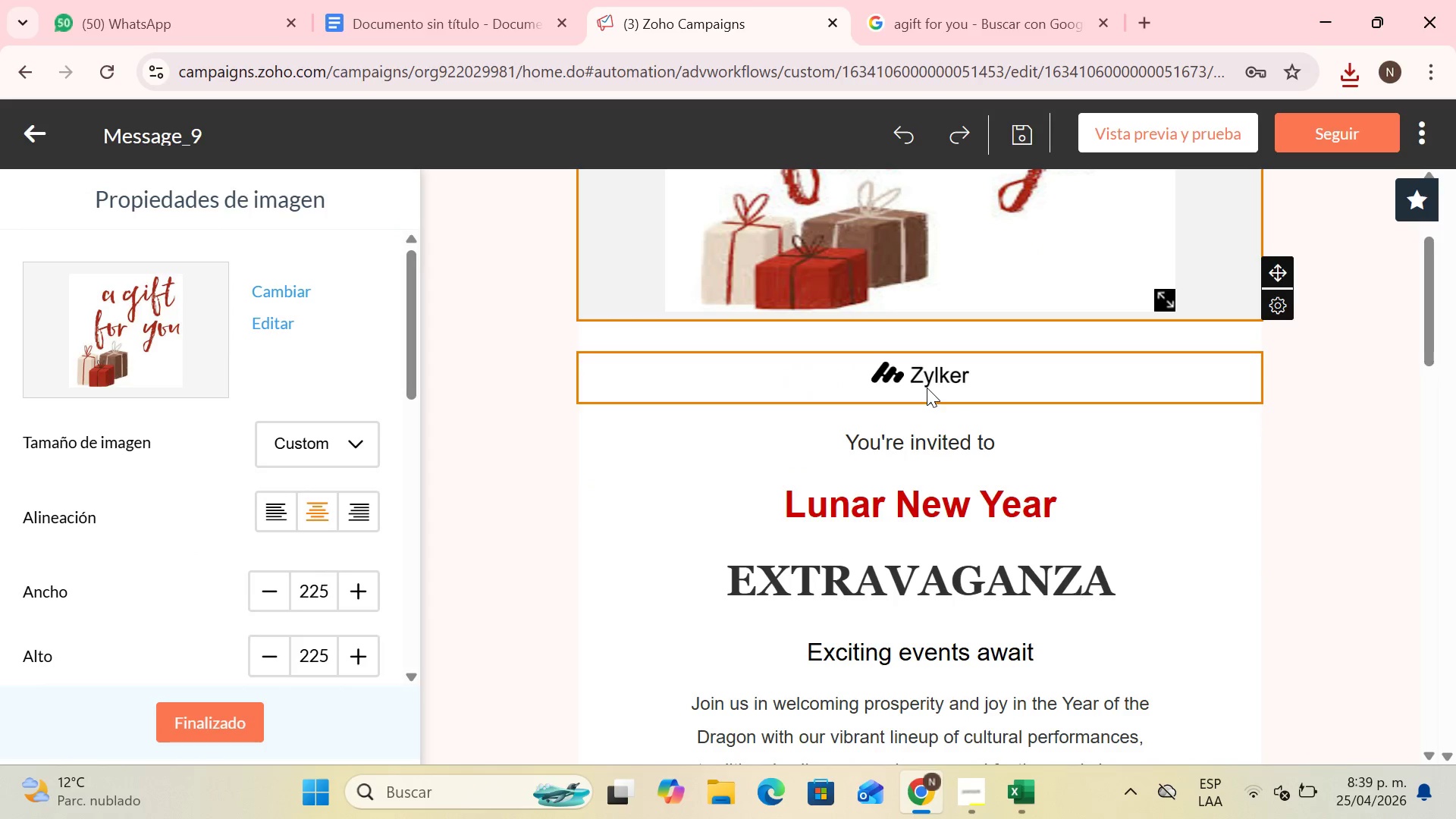 
left_click([927, 388])
 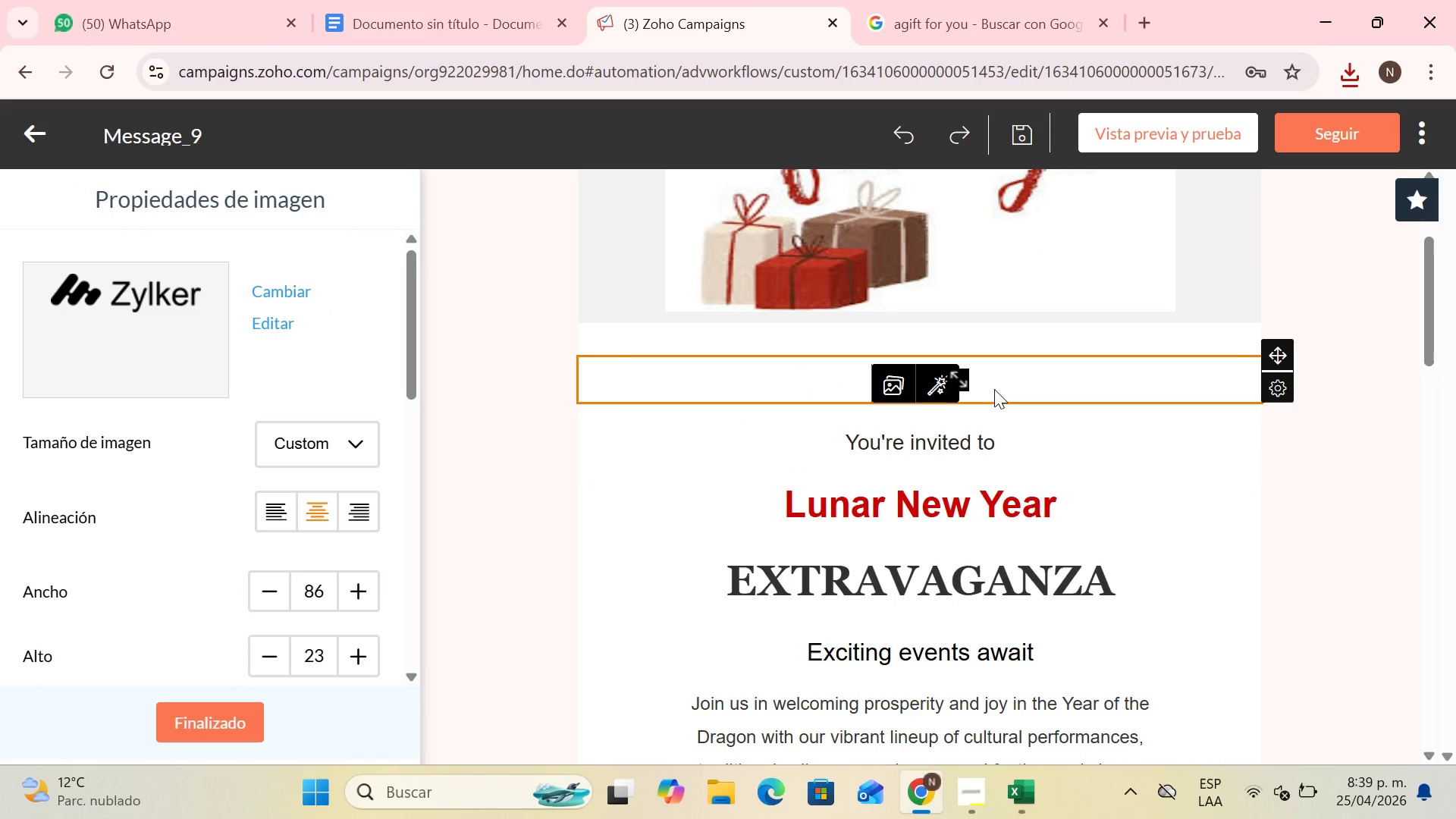 
double_click([977, 438])
 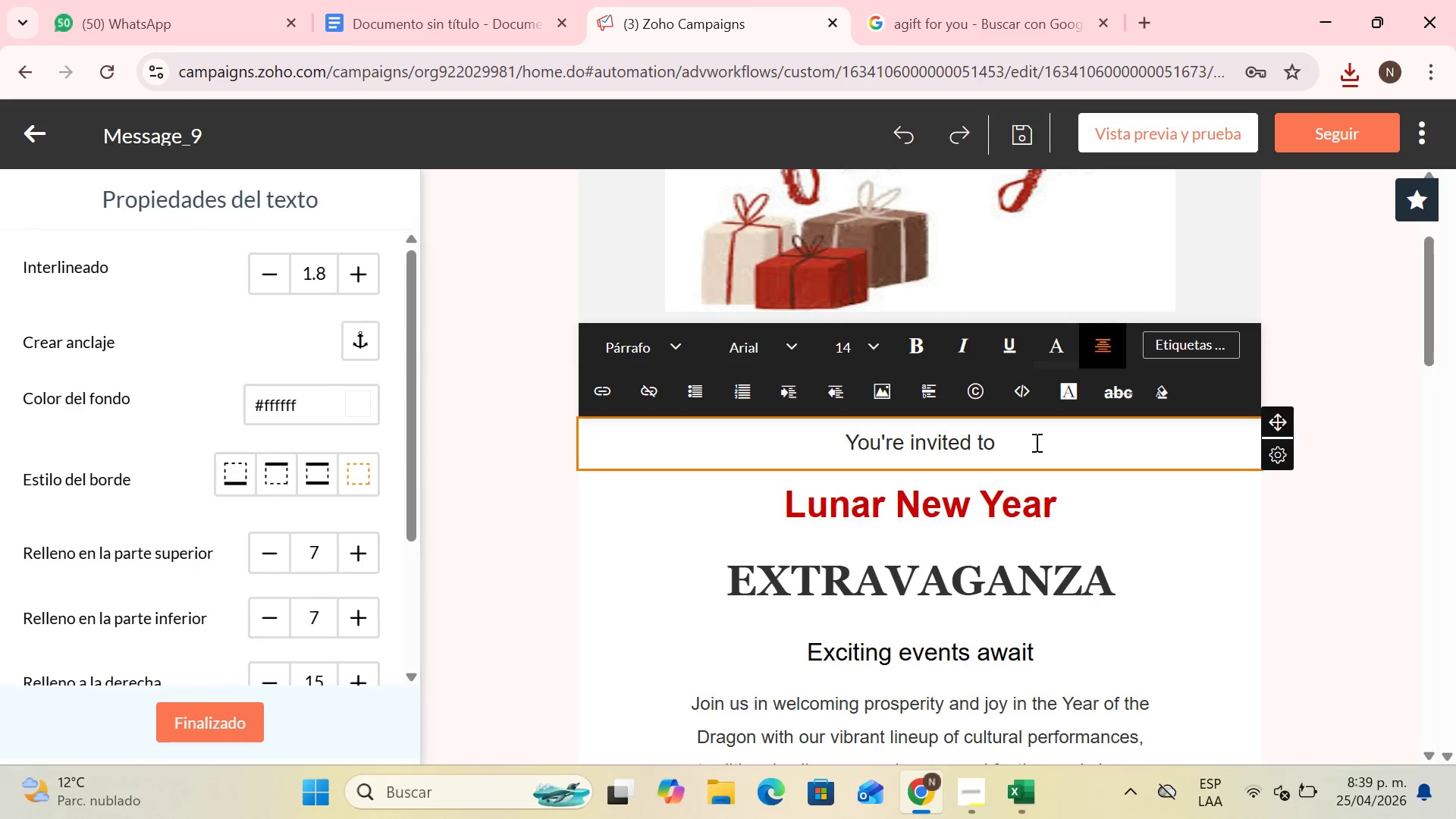 
key(Backspace)
 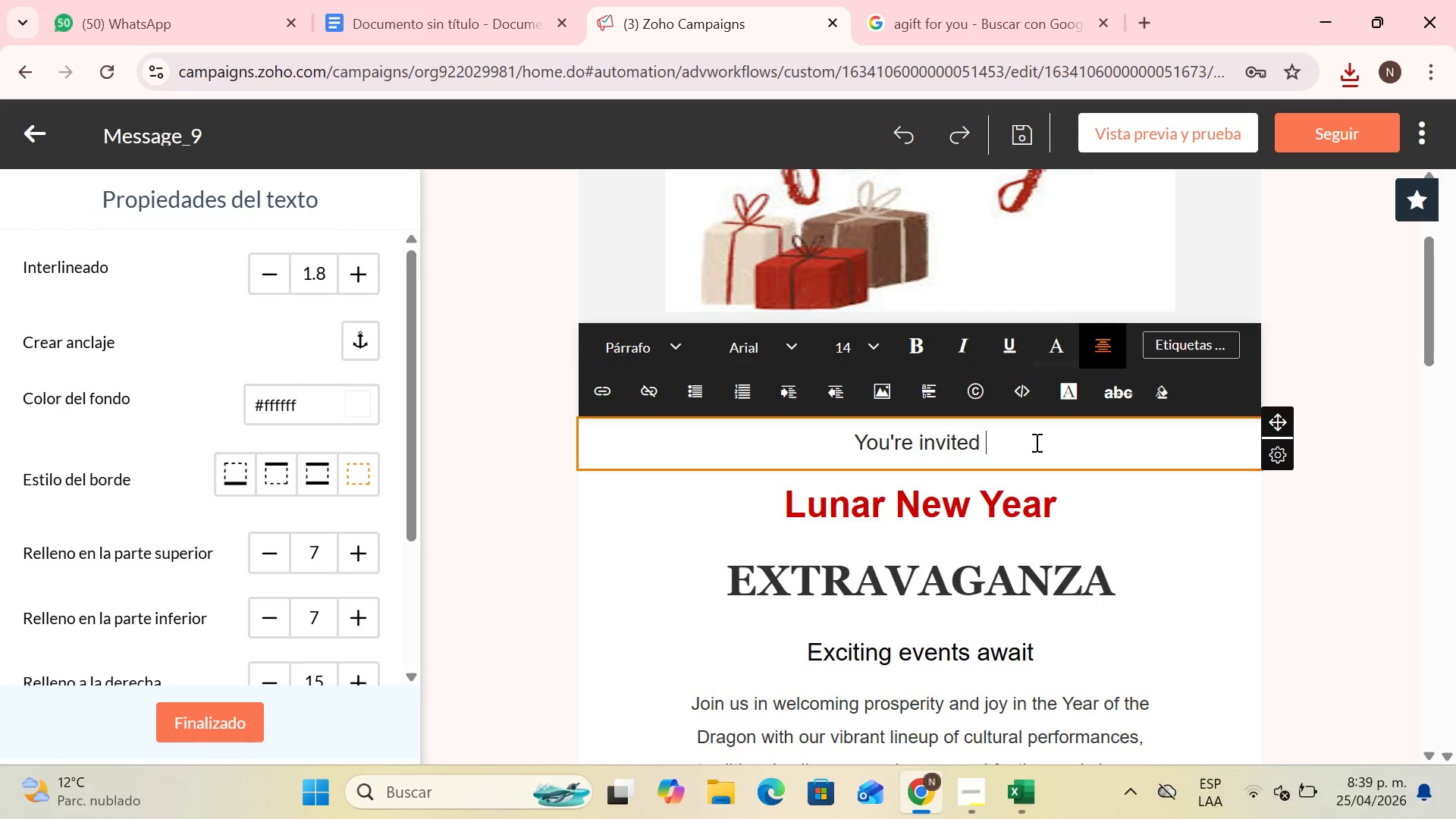 
key(Backspace)
 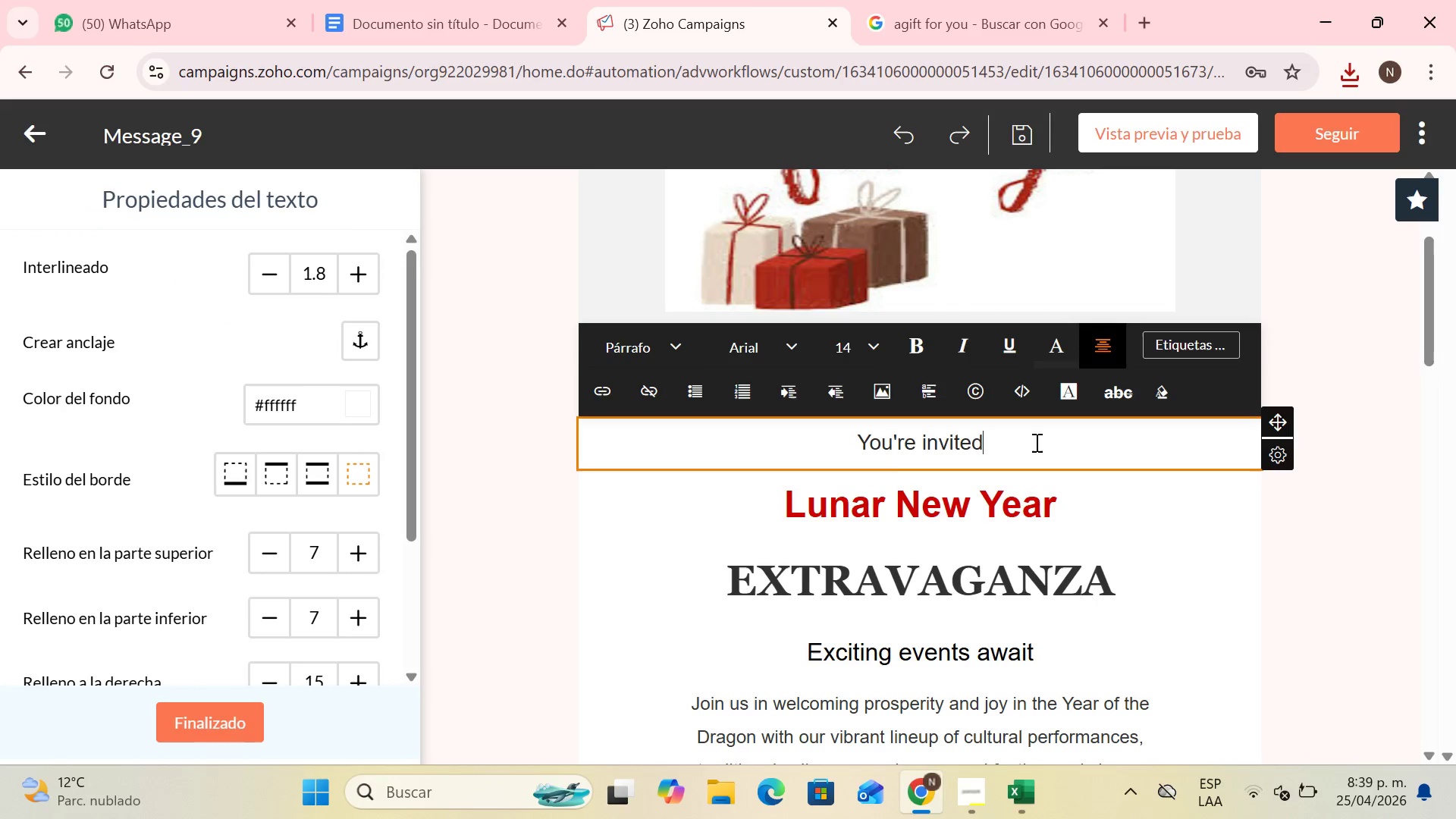 
key(Backspace)
 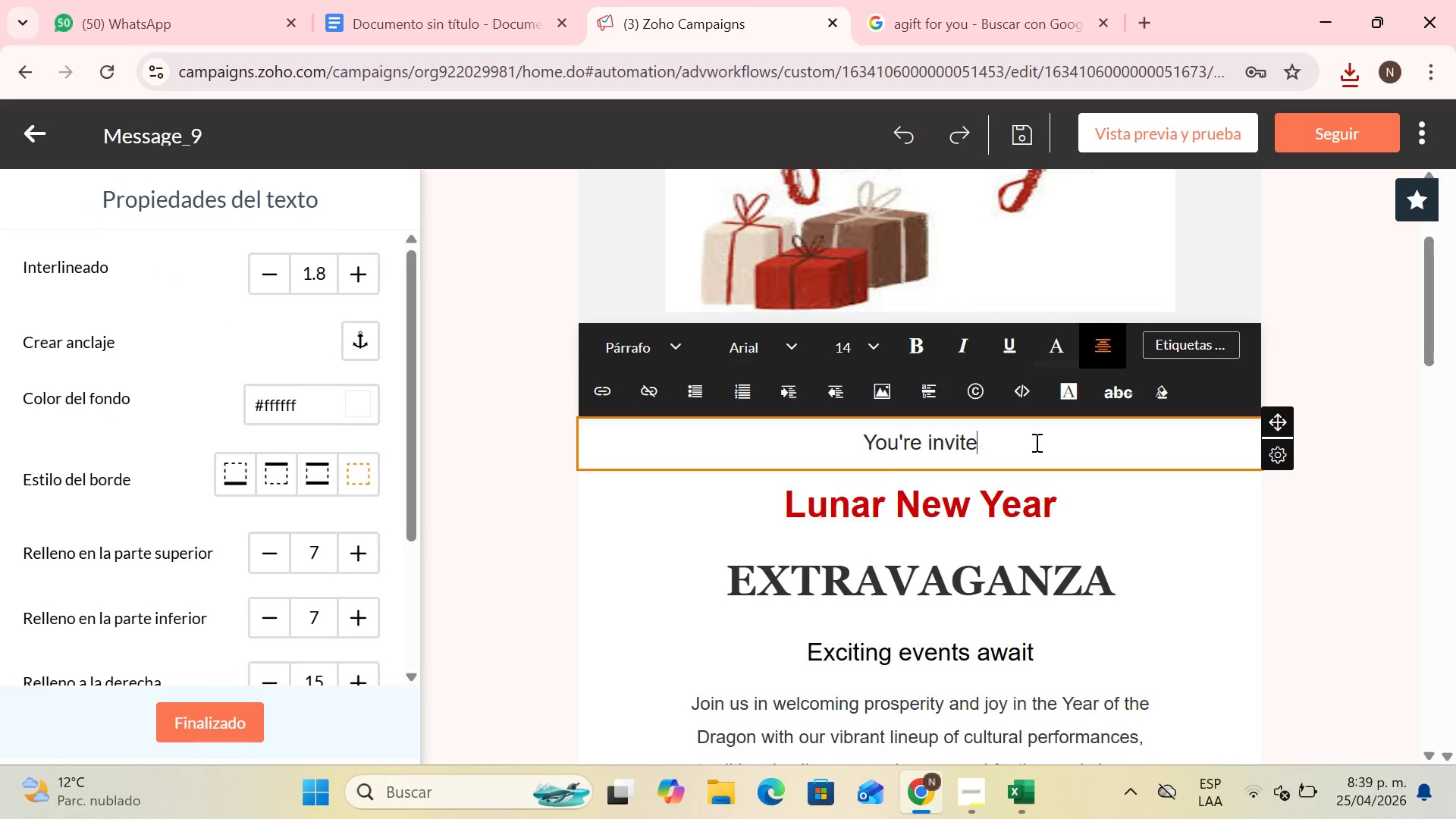 
key(Backspace)
 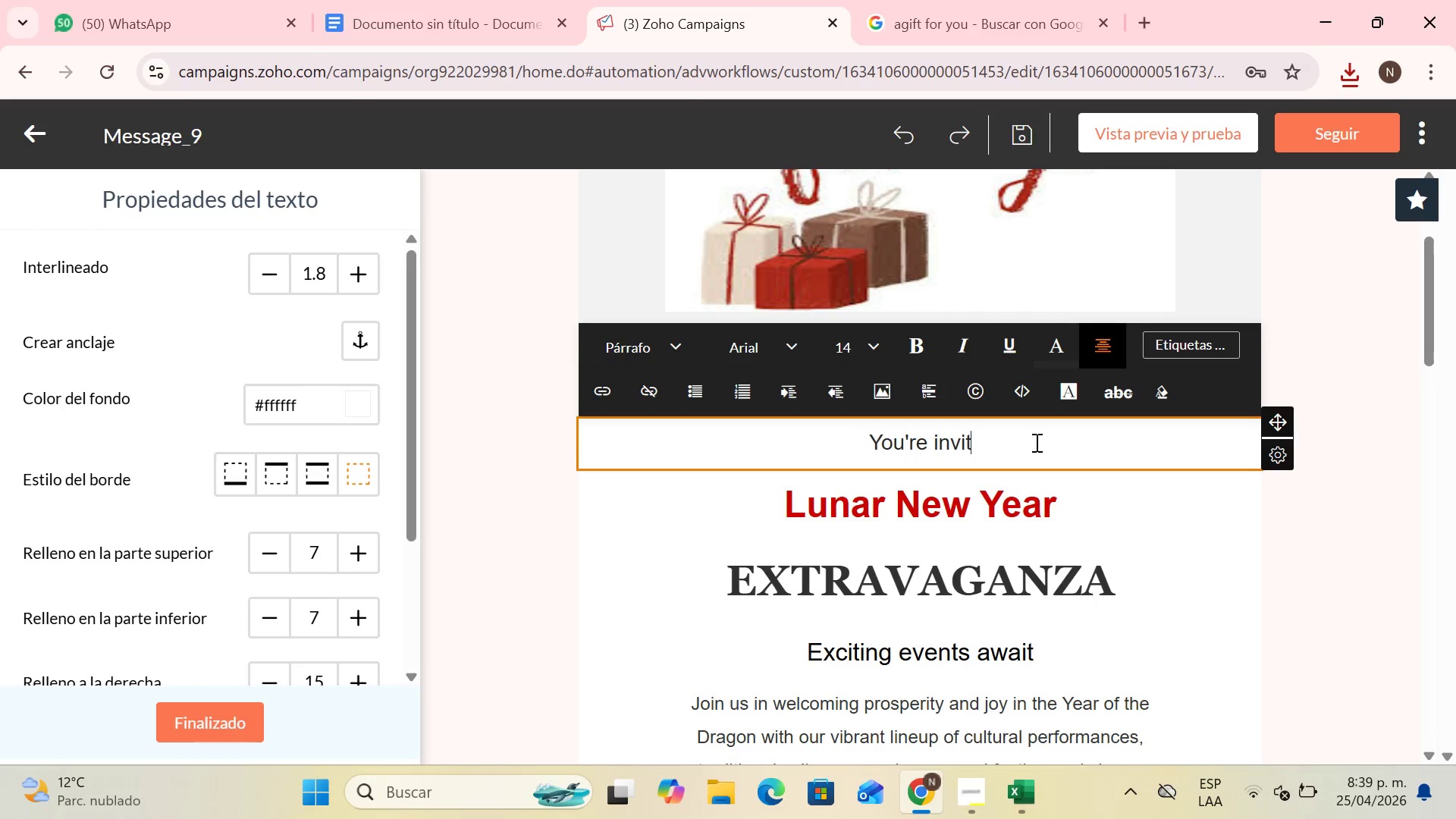 
key(Backspace)
 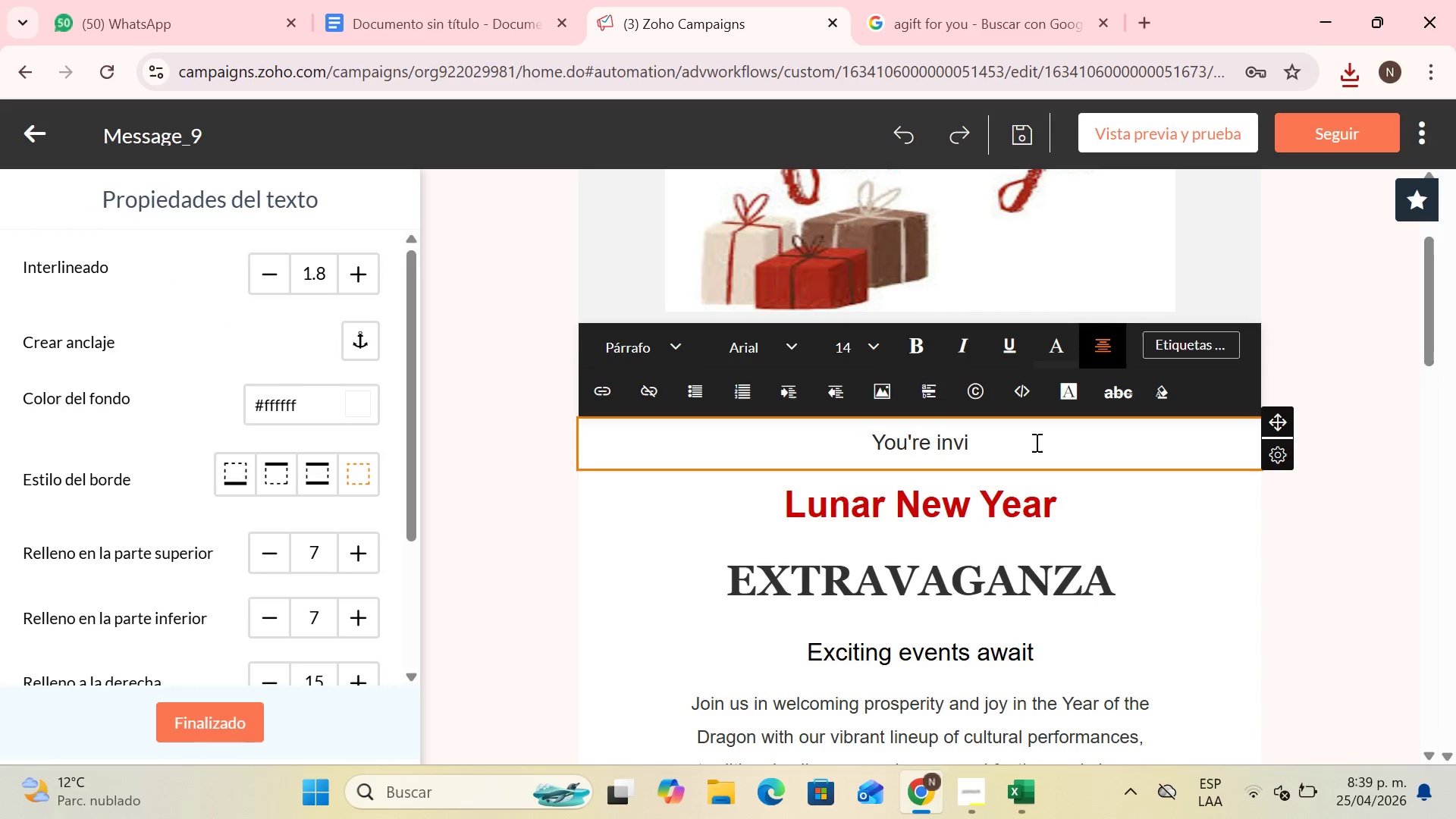 
key(Backspace)
 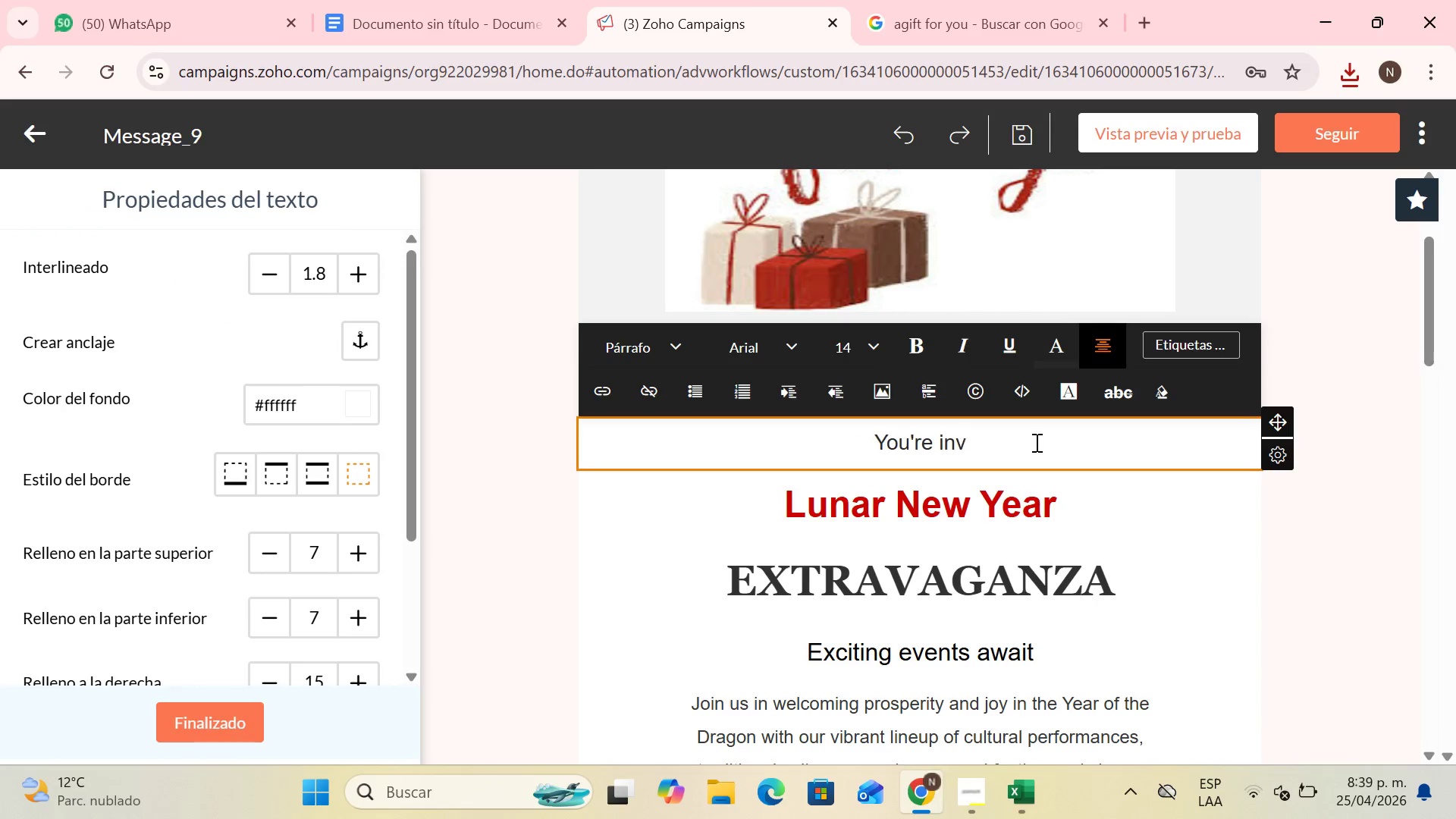 
key(Backspace)
 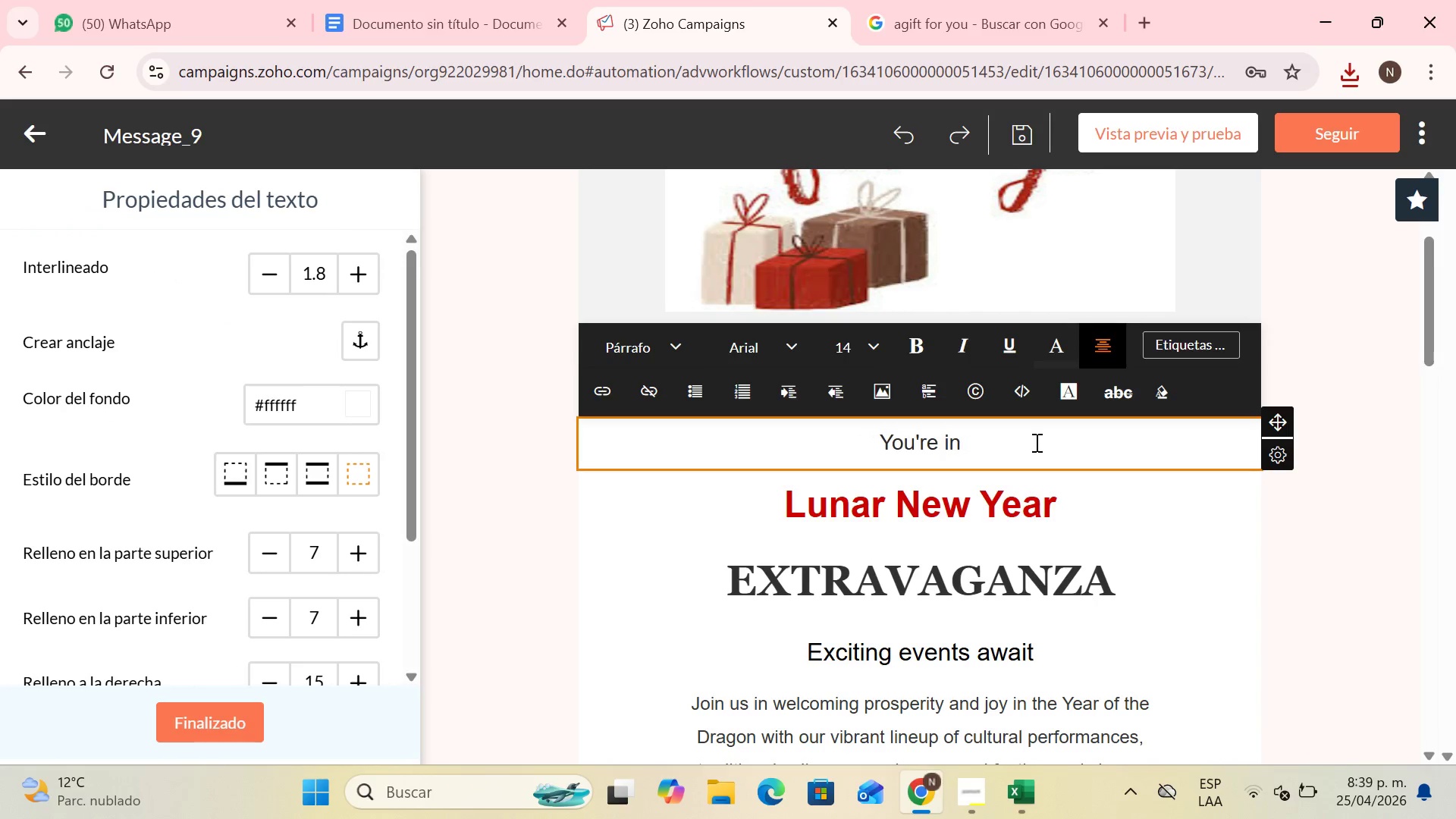 
key(Backspace)
 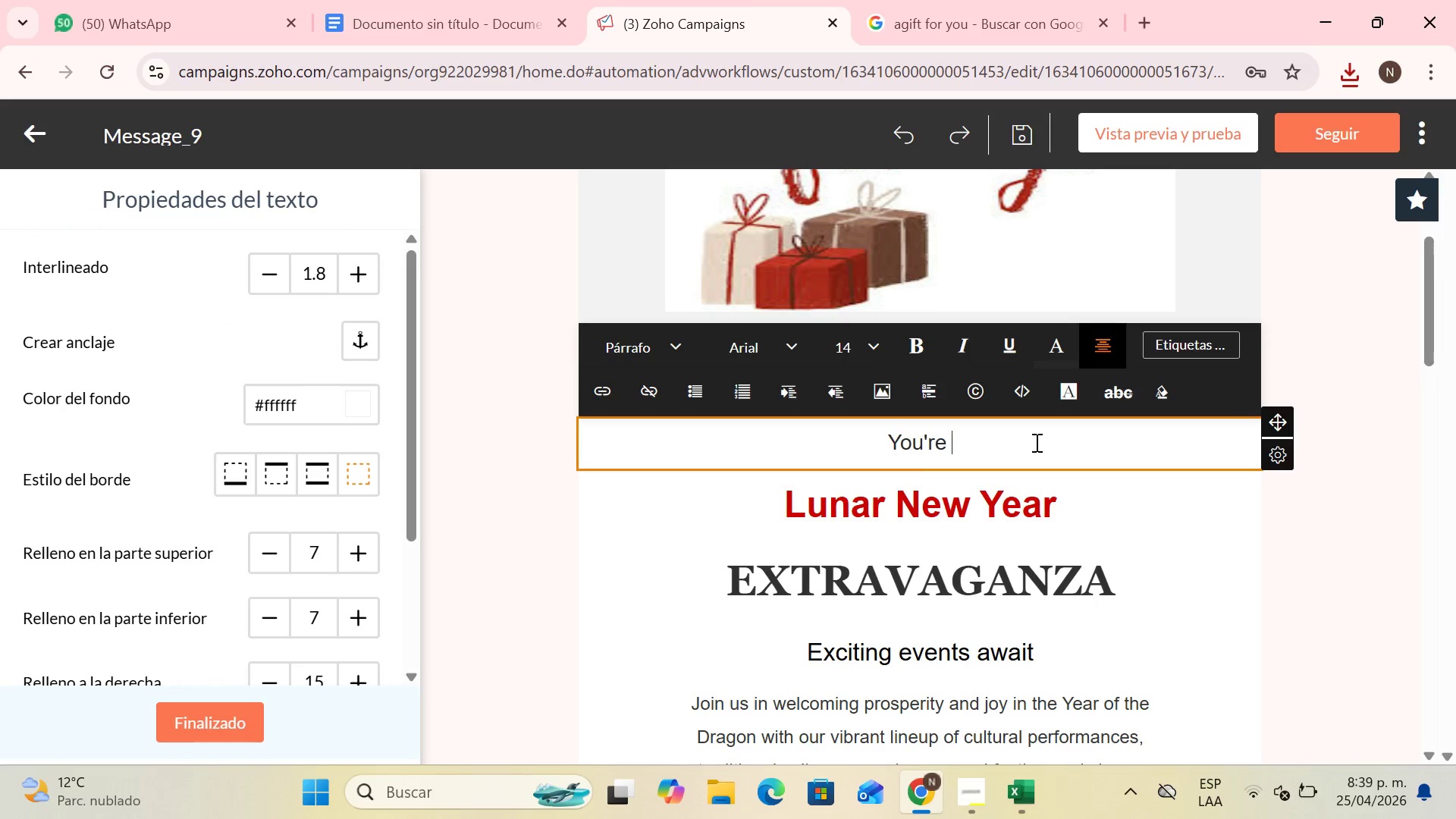 
key(Backspace)
 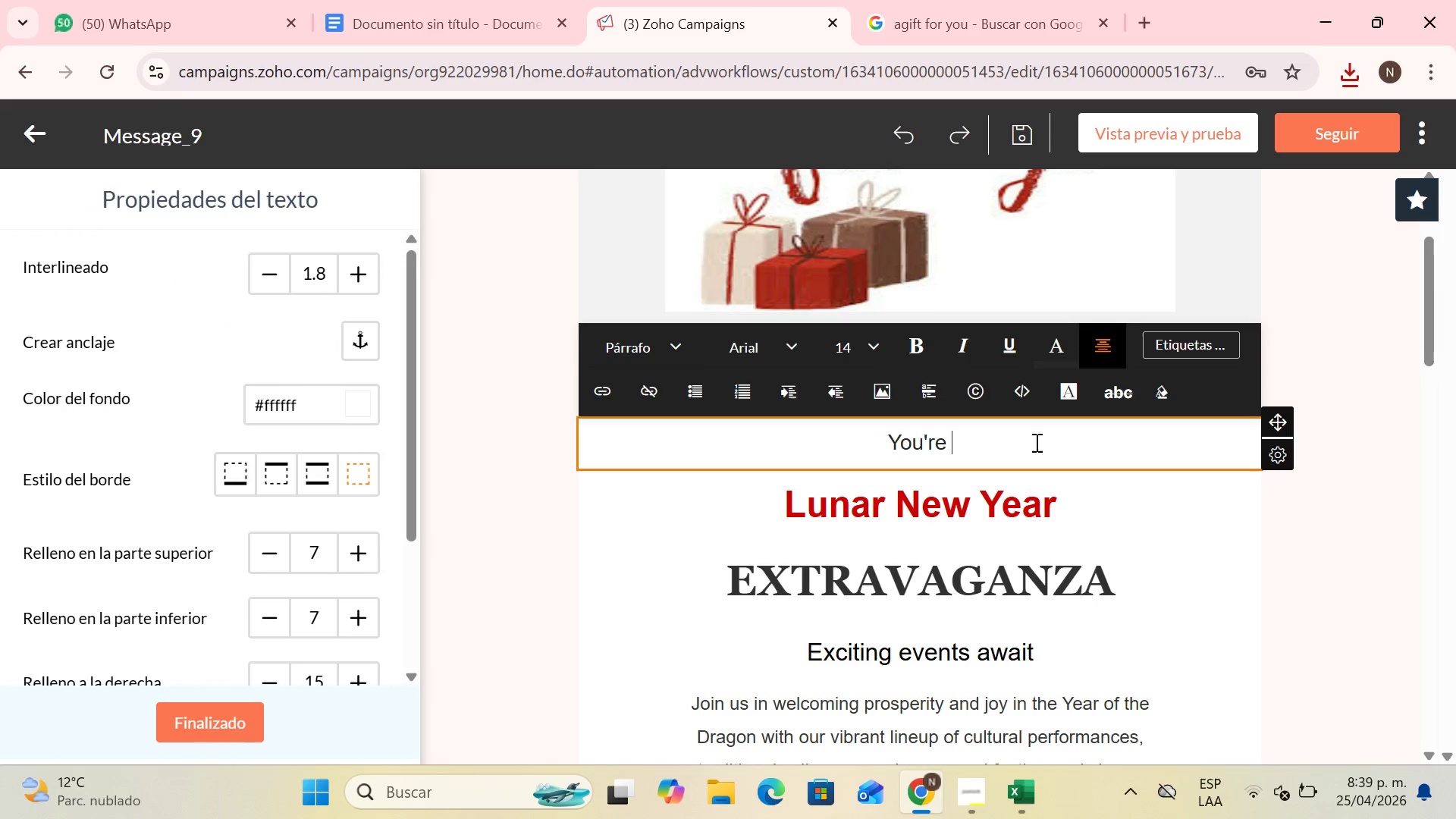 
key(Backspace)
 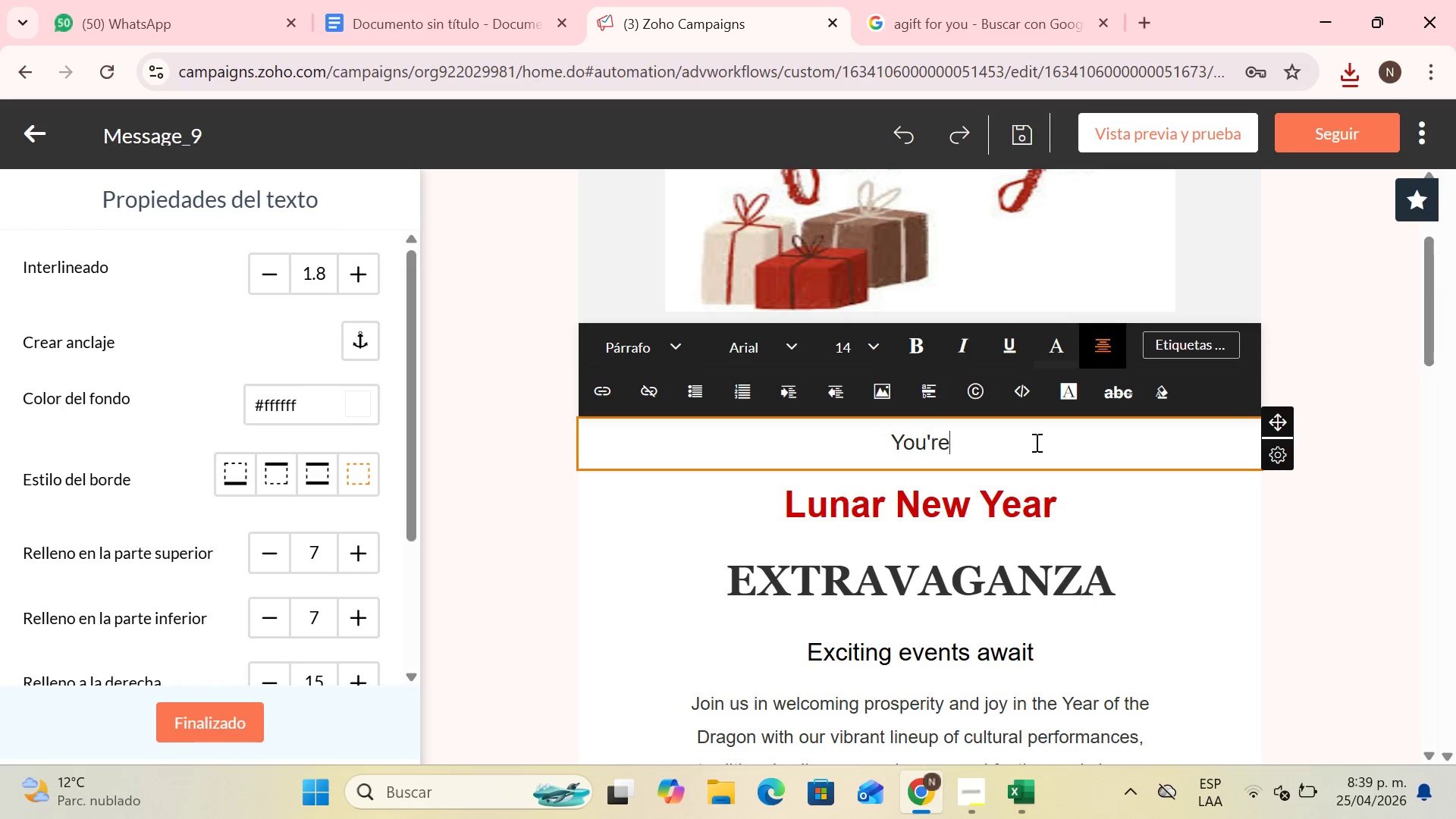 
key(Backspace)
 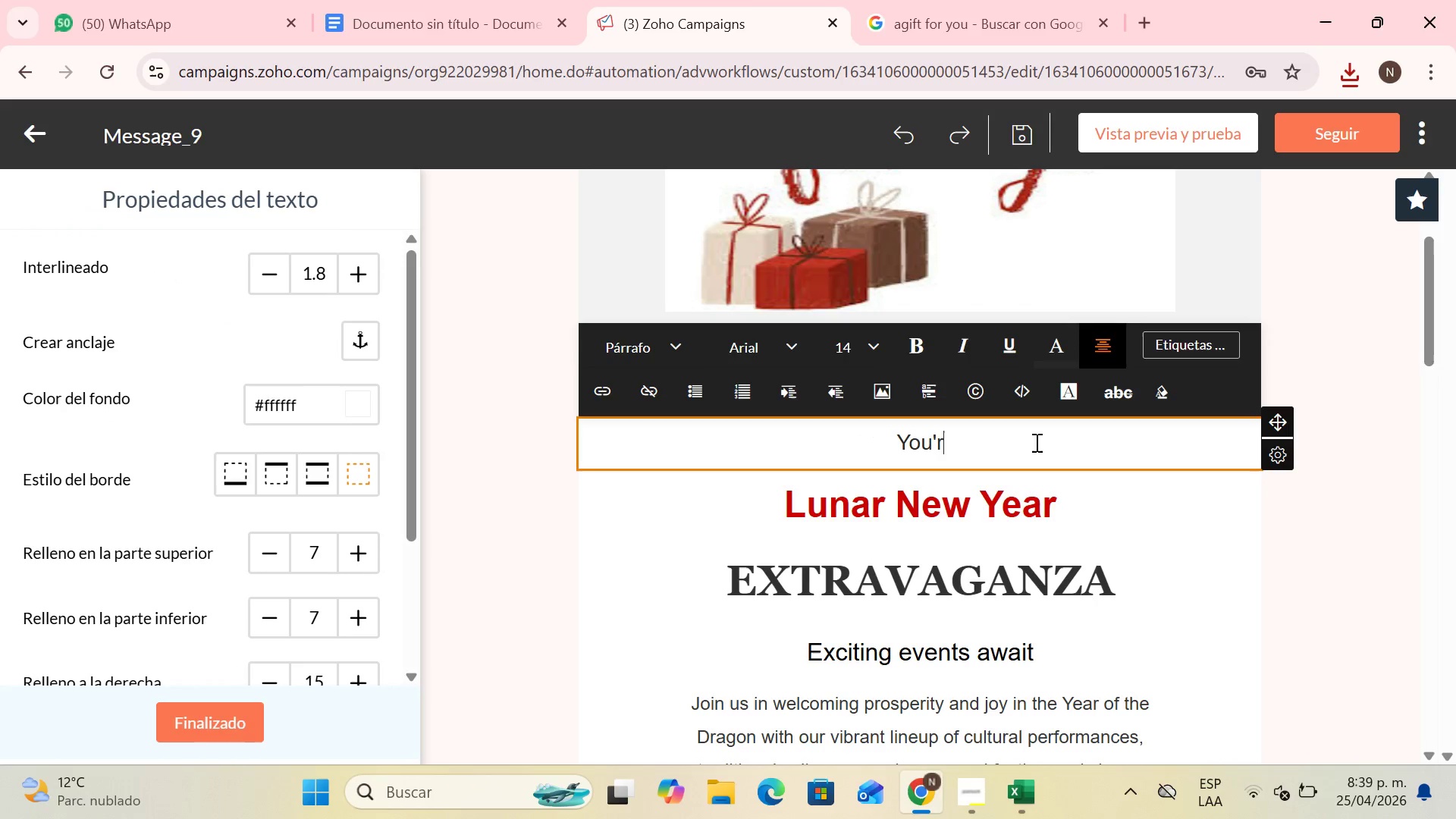 
key(Backspace)
 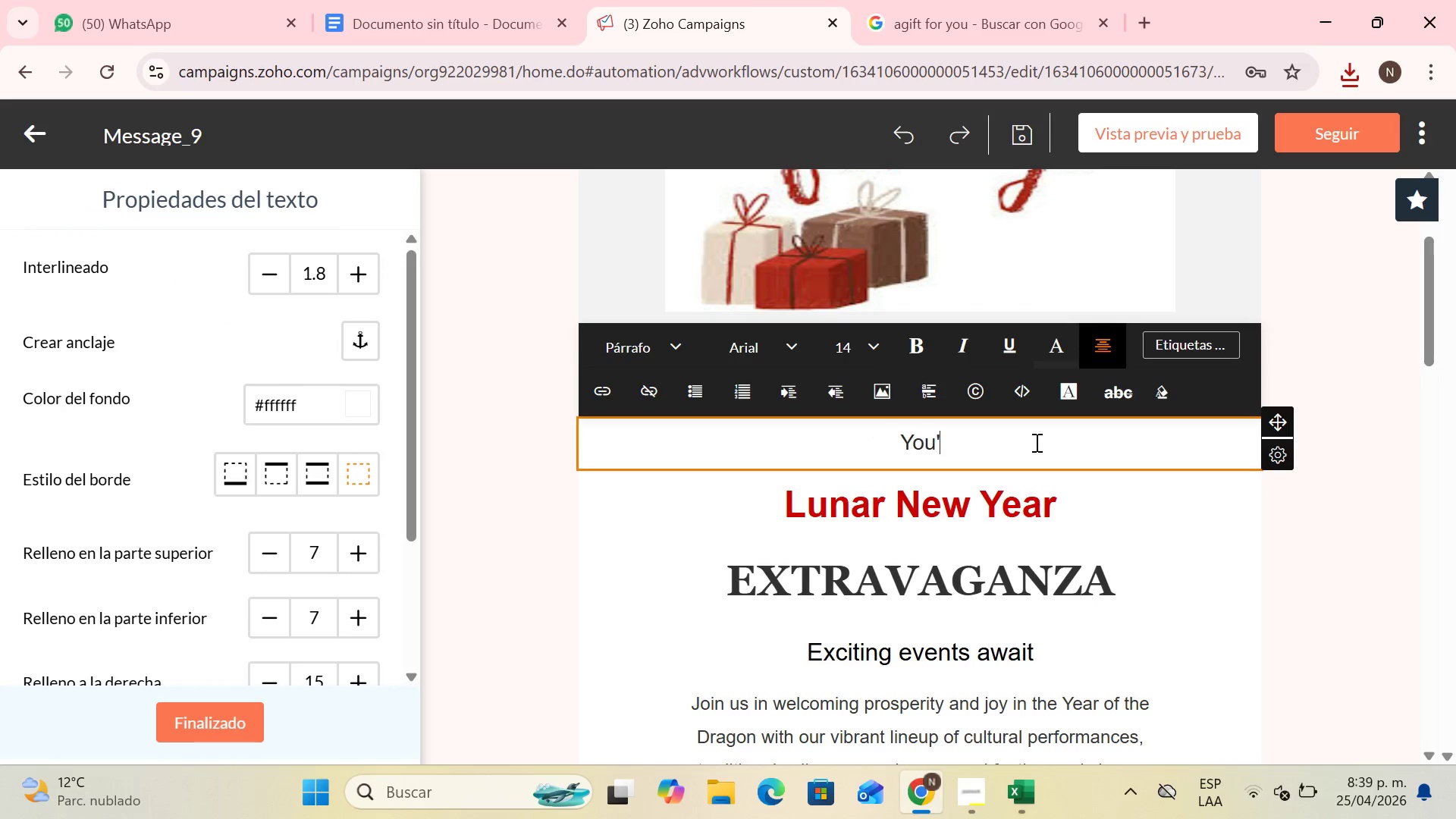 
key(Backspace)
 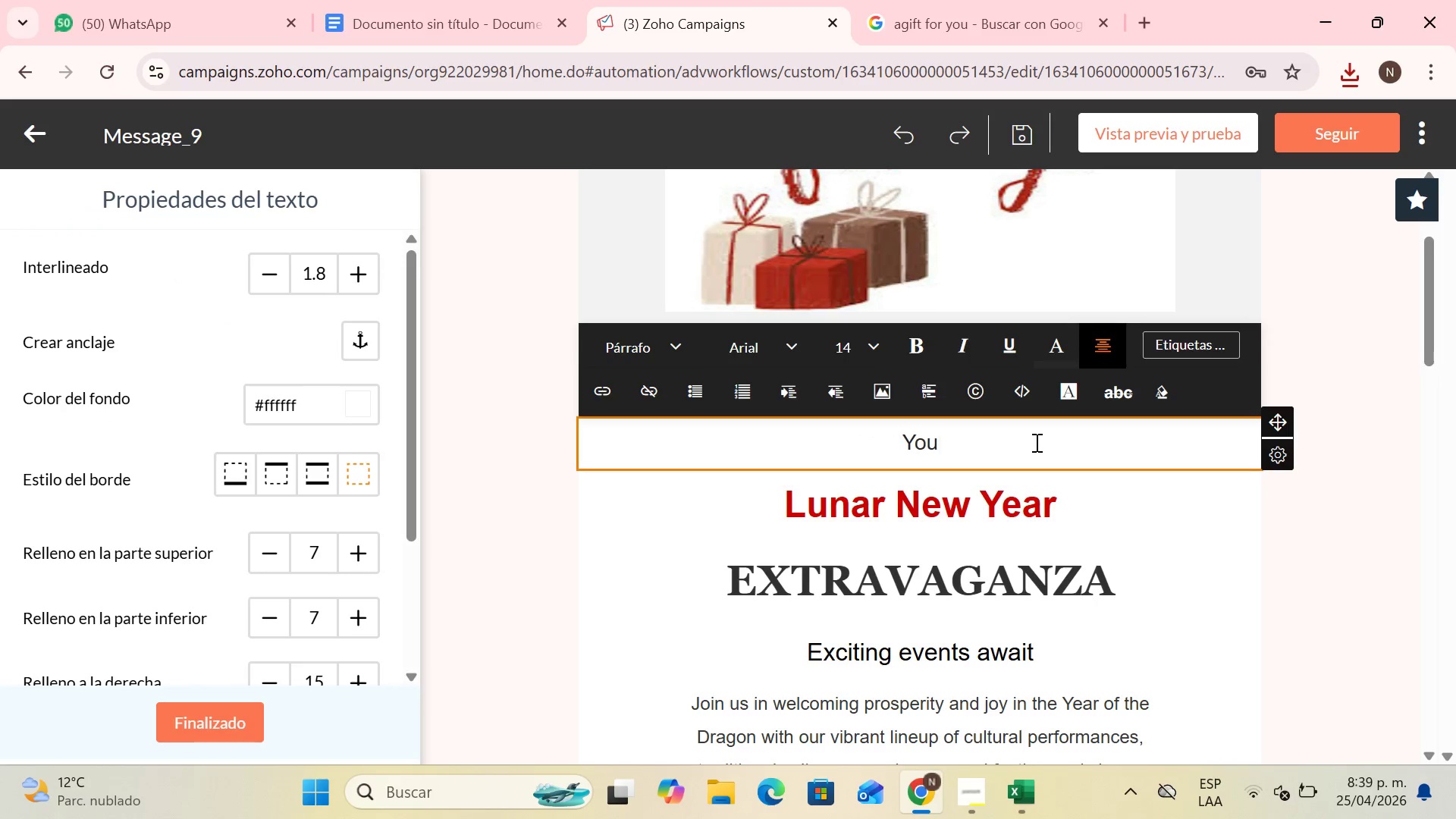 
key(Backspace)
 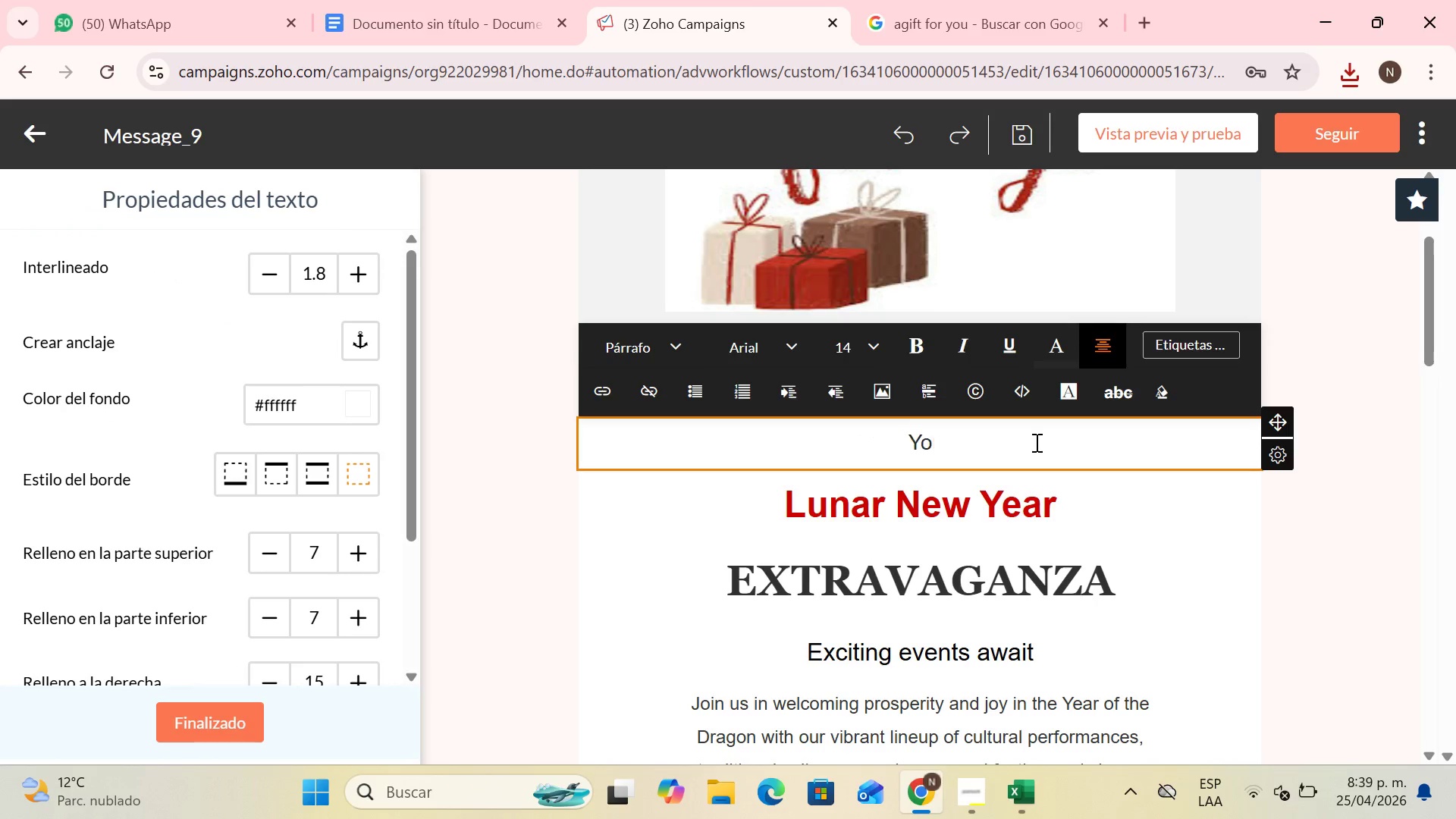 
key(Backspace)
 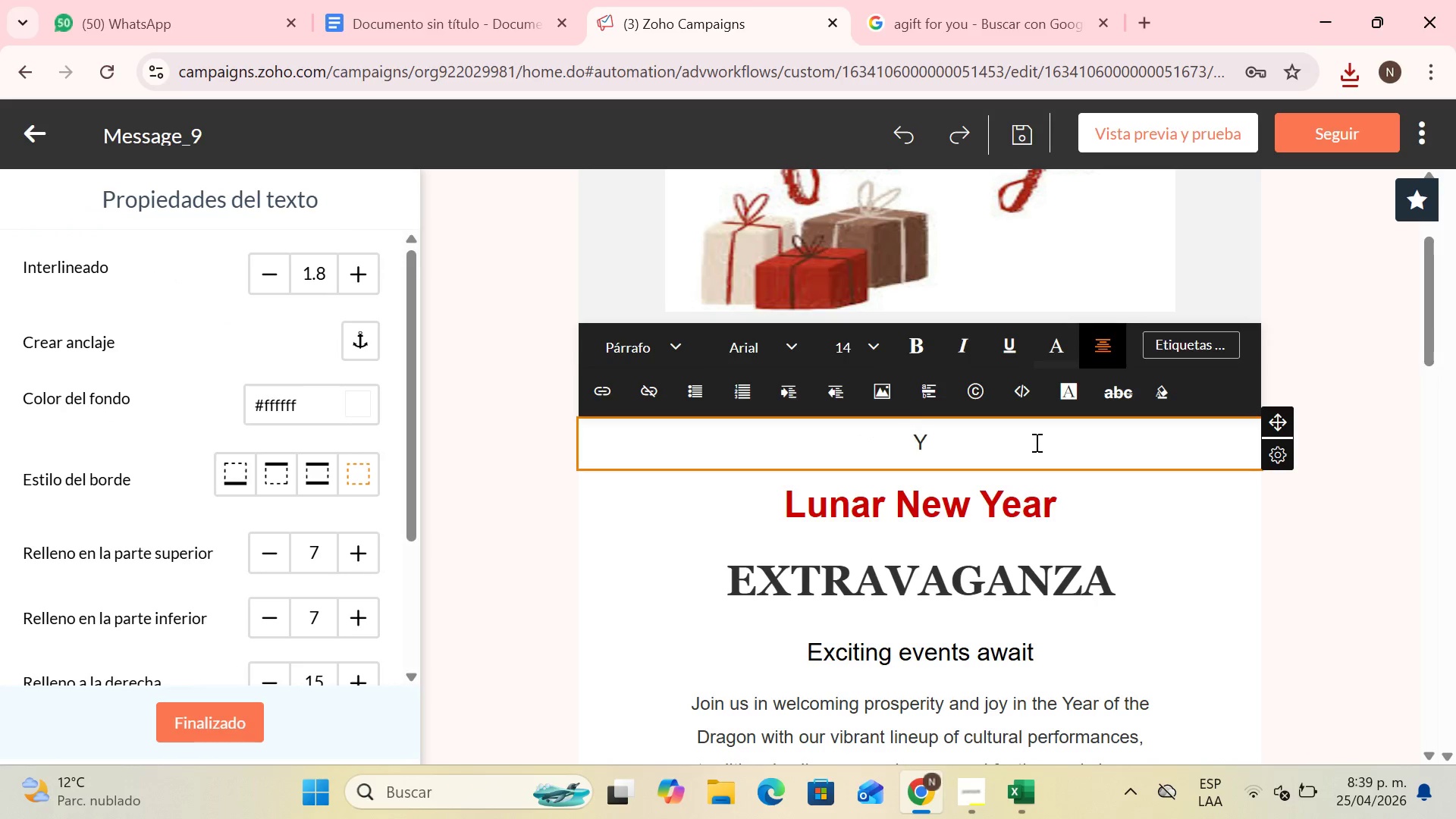 
key(Backspace)
 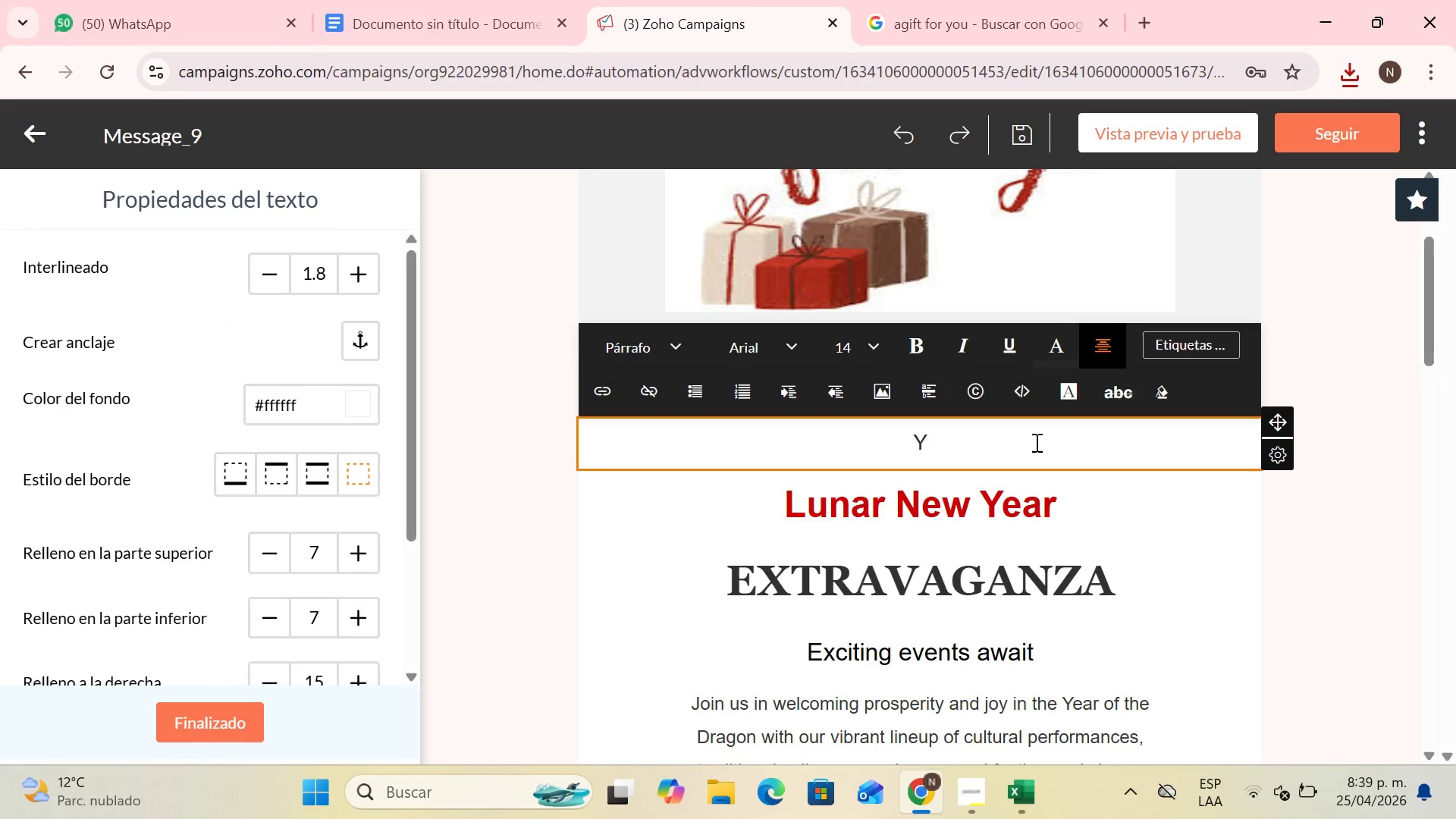 
key(Backspace)
 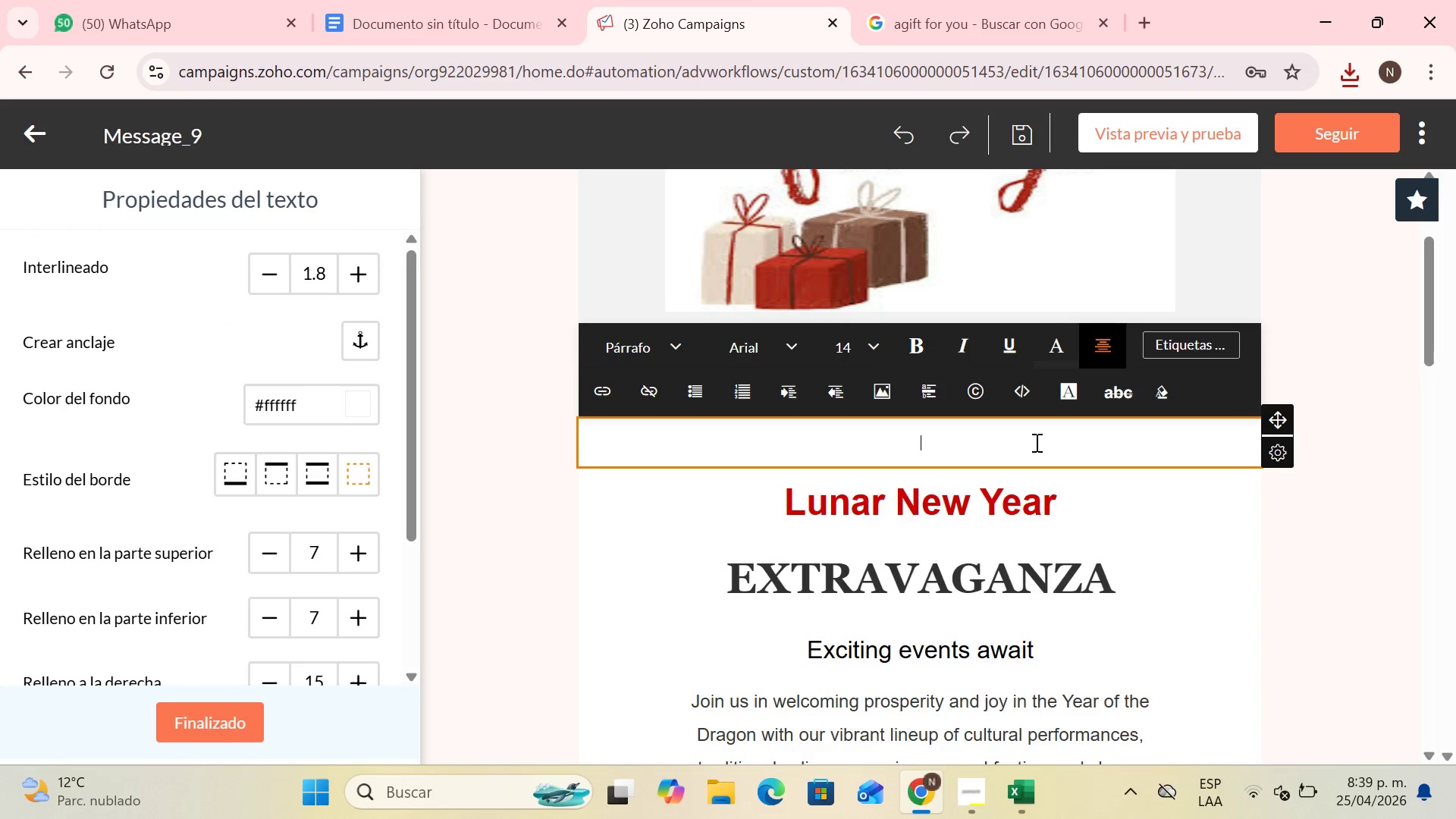 
key(CapsLock)
 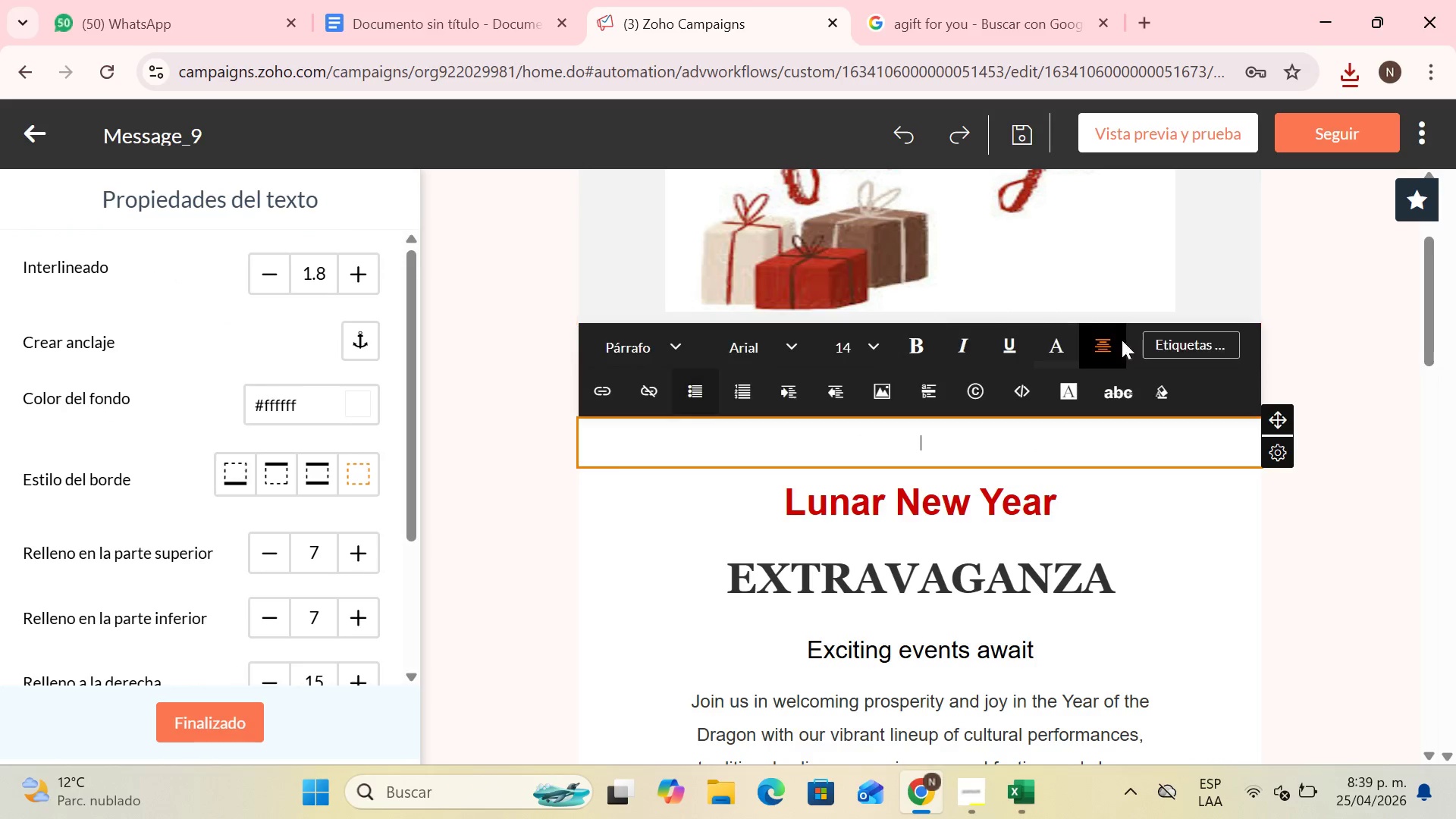 
left_click([1207, 339])
 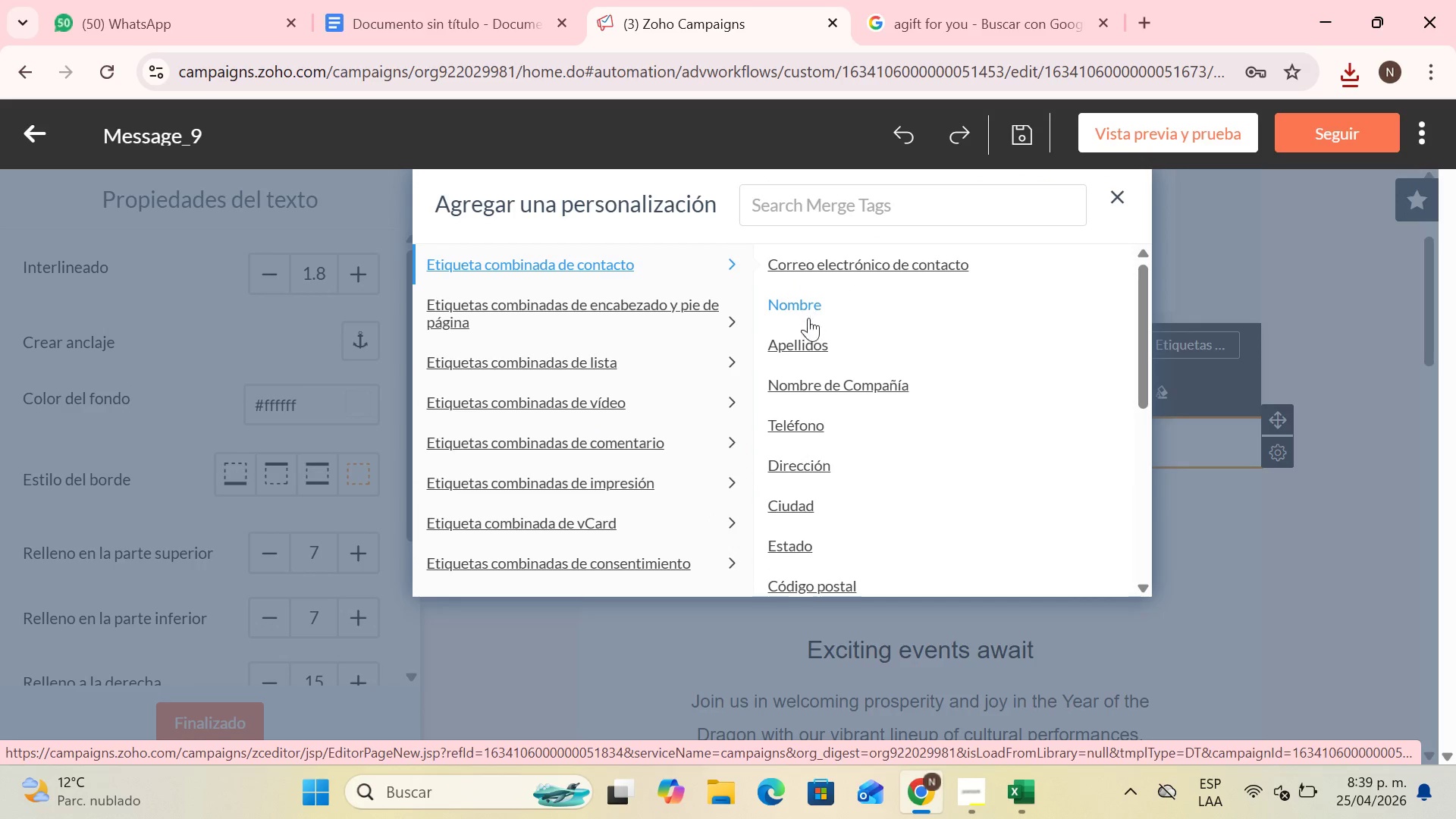 
wait(5.53)
 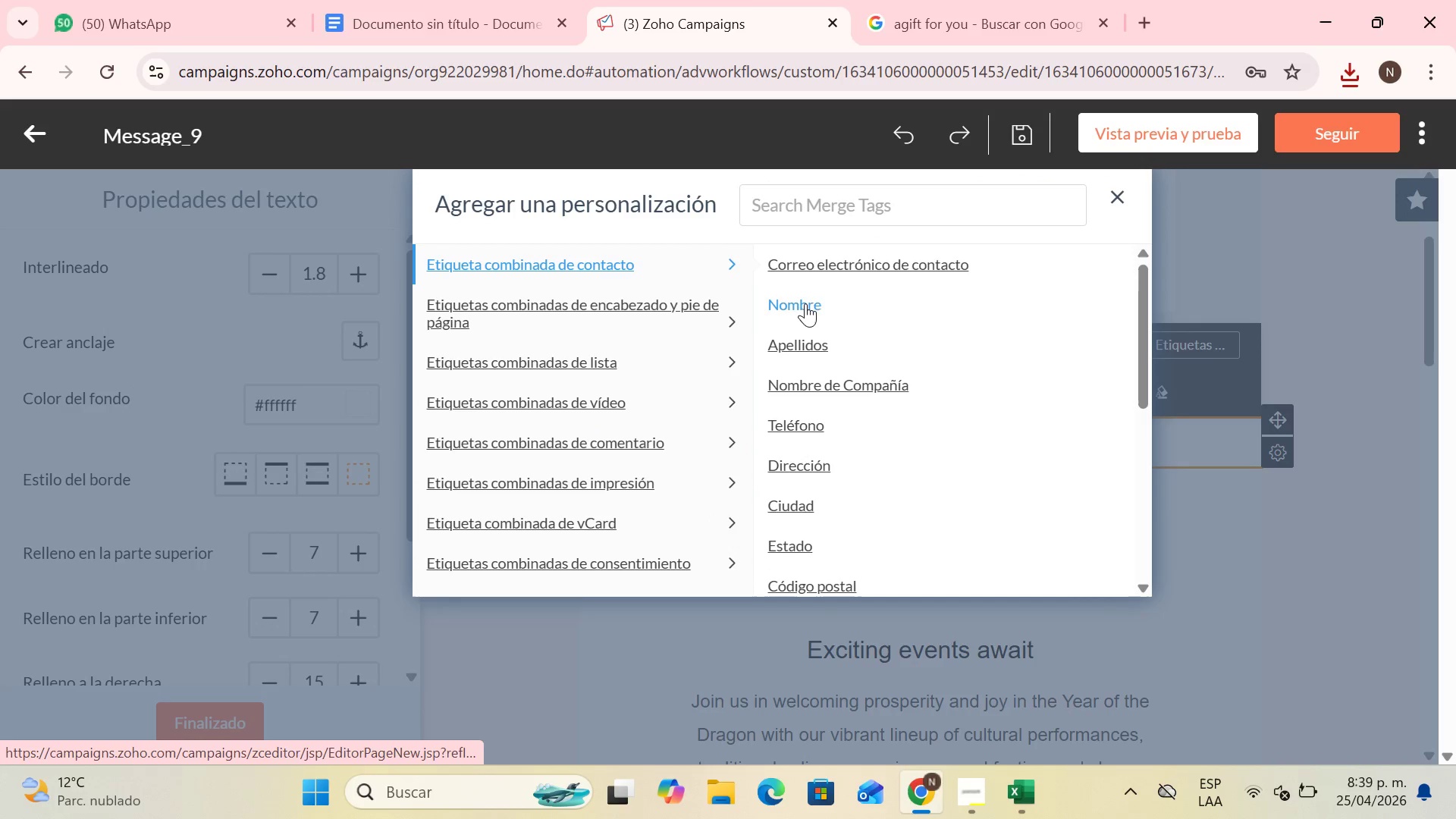 
left_click([1109, 202])
 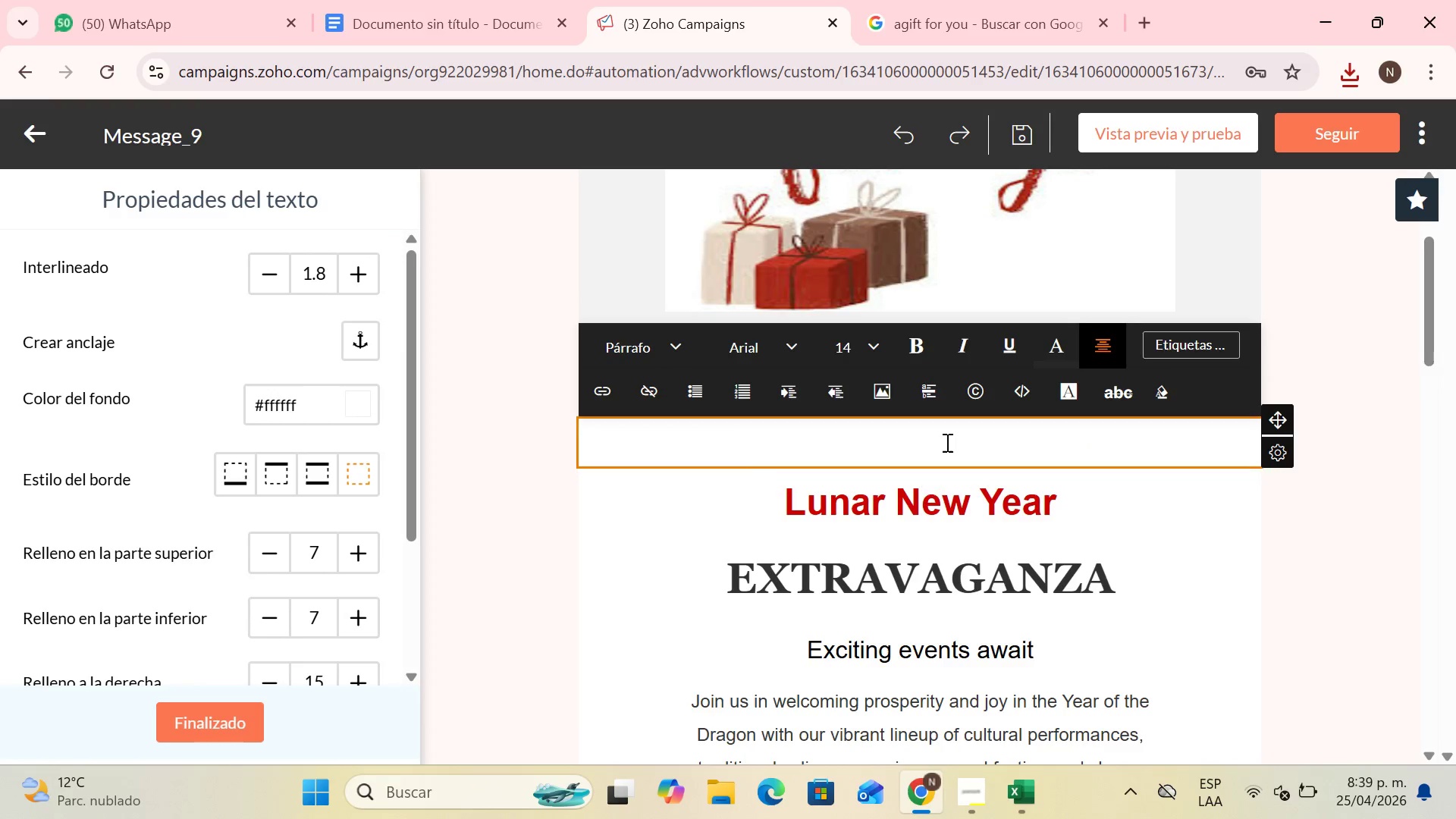 
left_click([945, 443])
 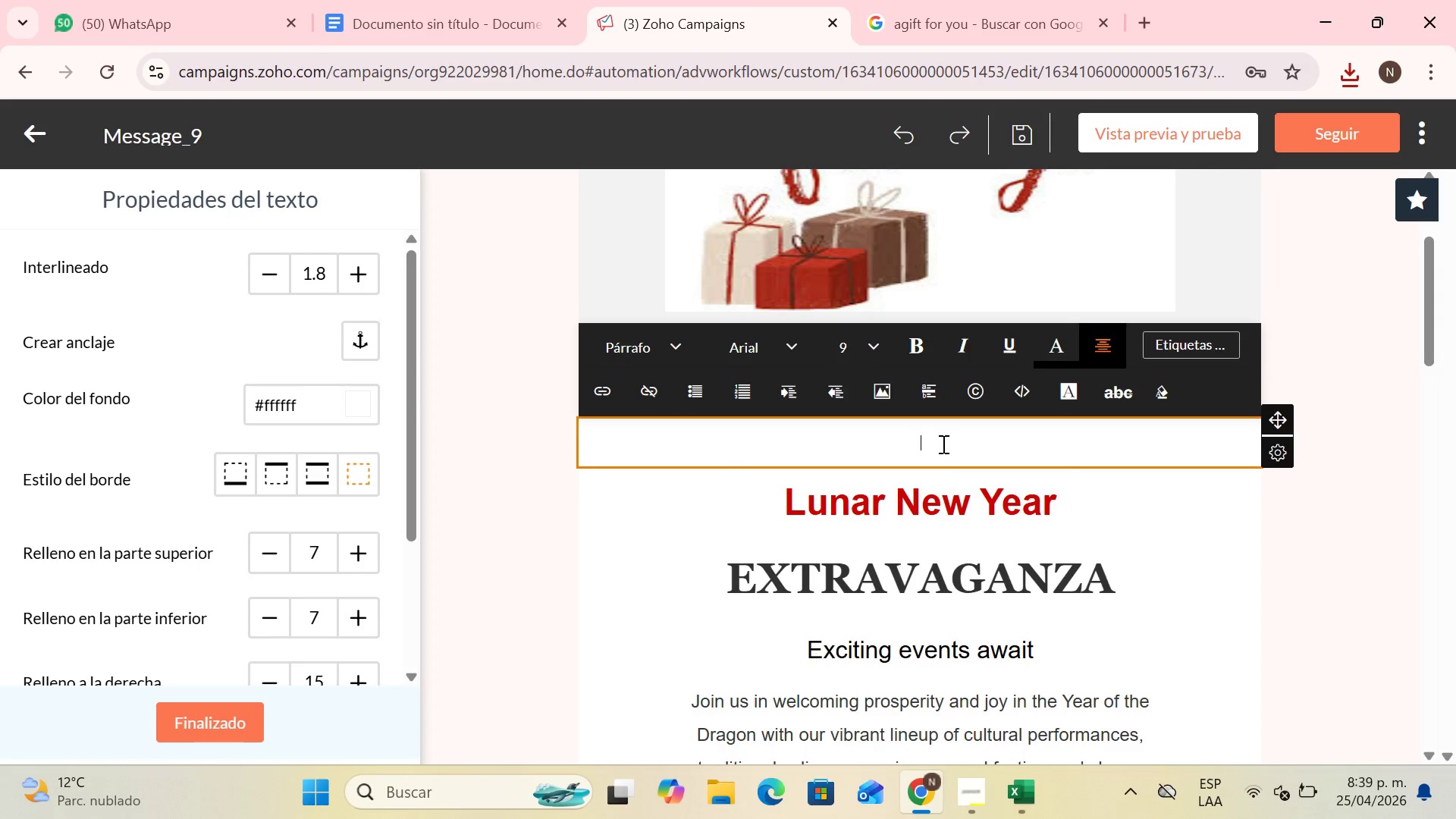 
type(t)
key(Backspace)
type(Team )
 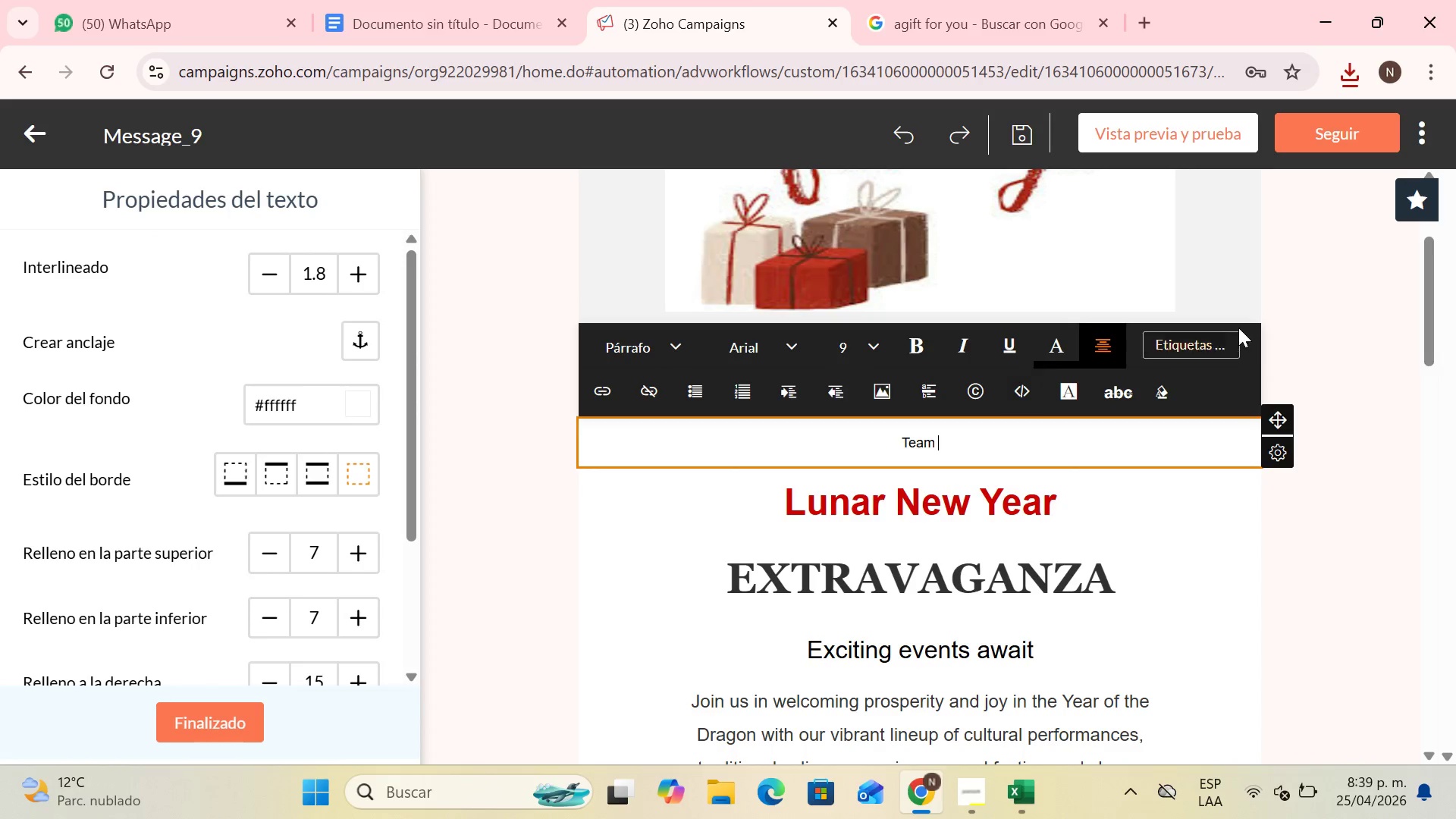 
left_click([1217, 348])
 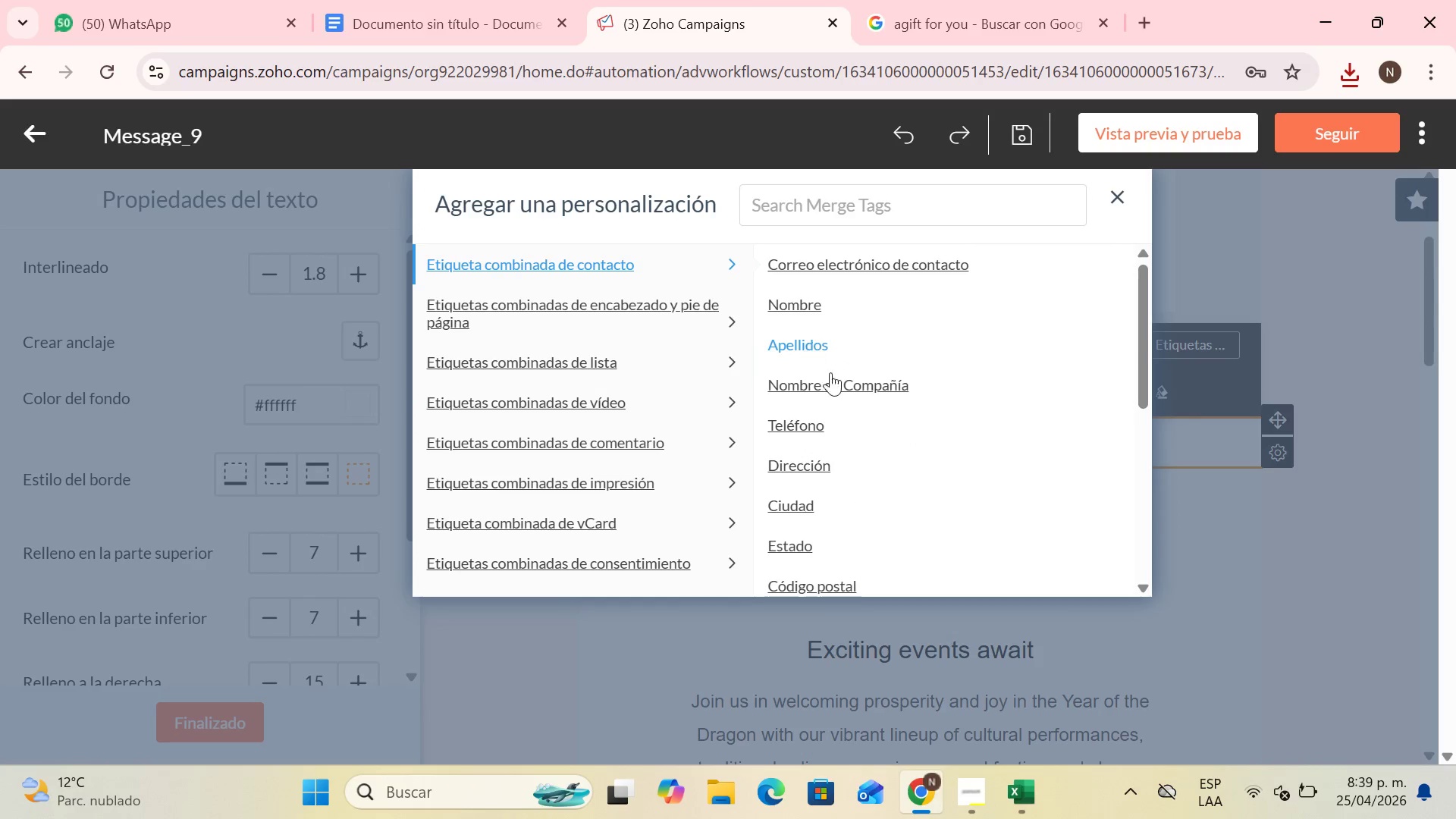 
left_click([852, 394])
 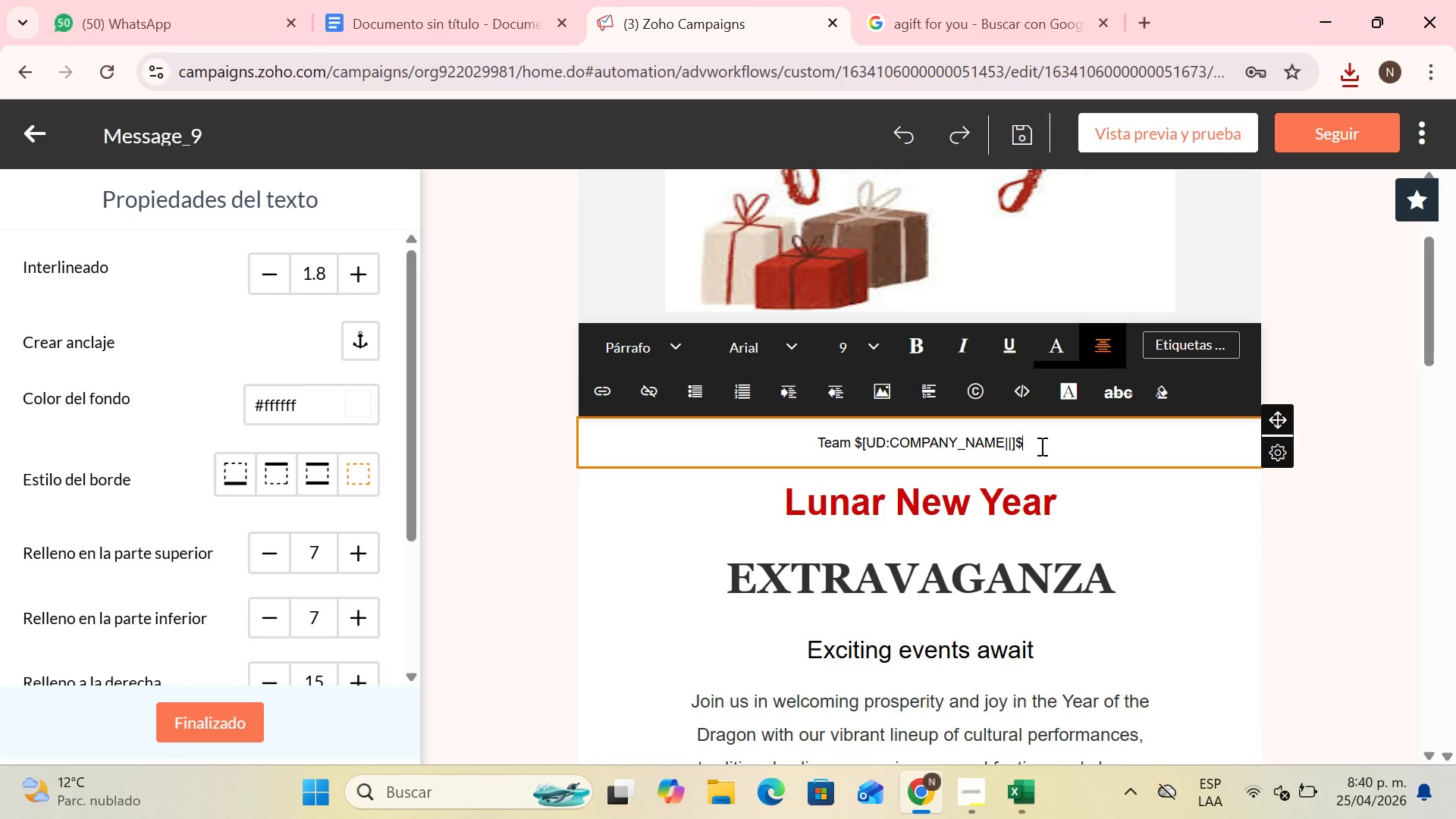 
type(, E)
key(Backspace)
type(We have a gify)
key(Backspace)
type(t for you)
 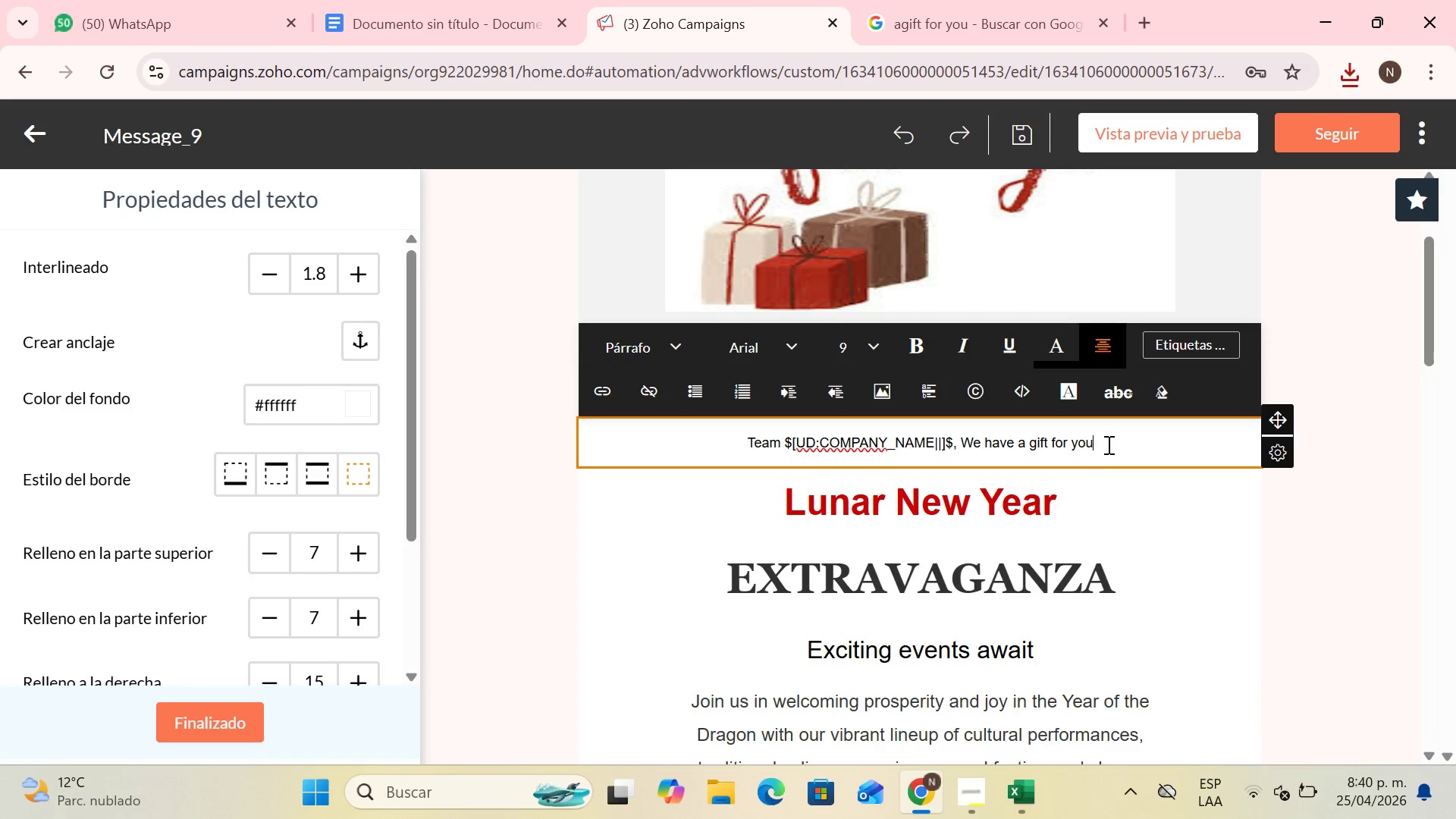 
left_click_drag(start_coordinate=[1103, 444], to_coordinate=[962, 444])
 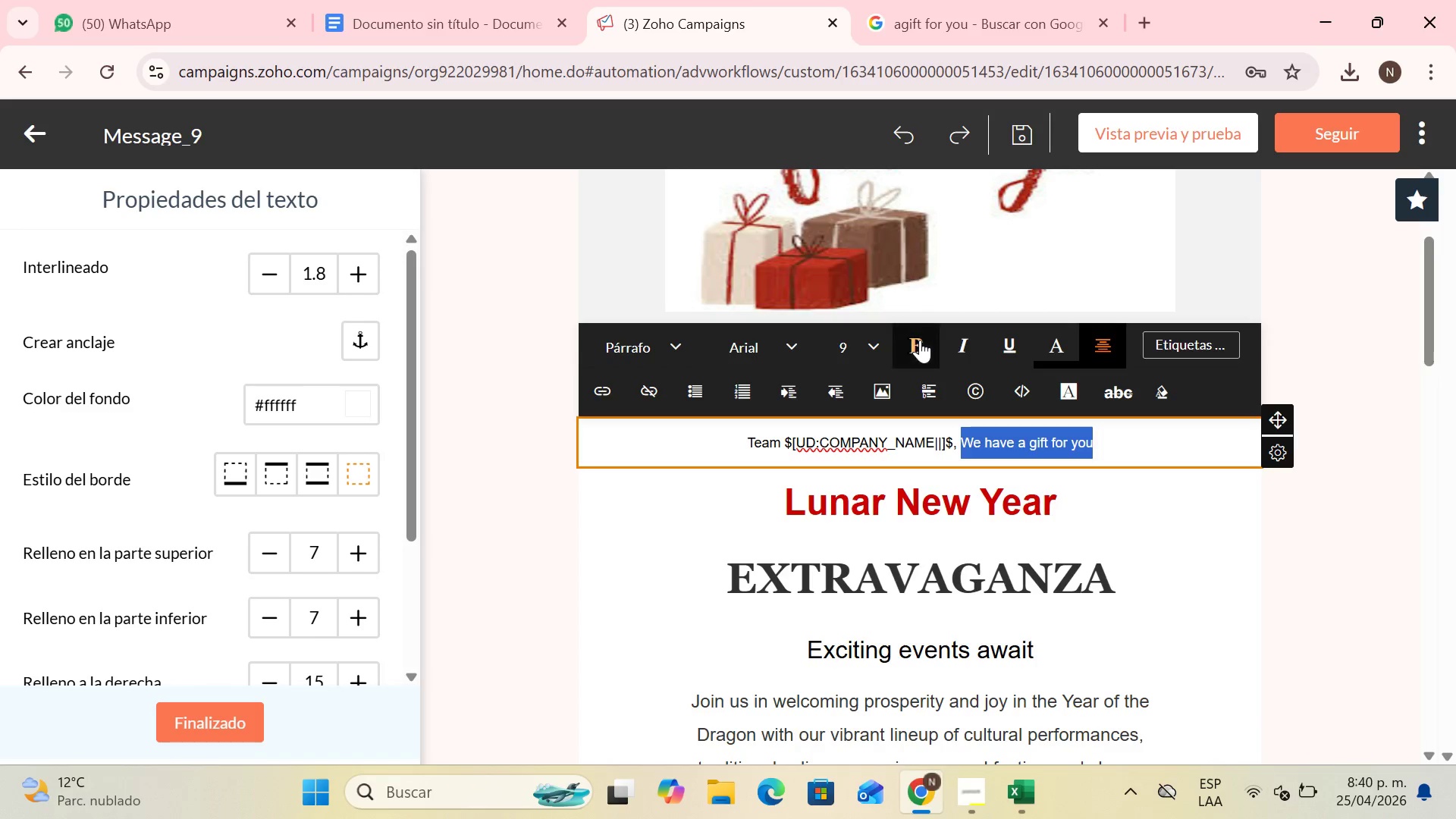 
left_click([920, 340])
 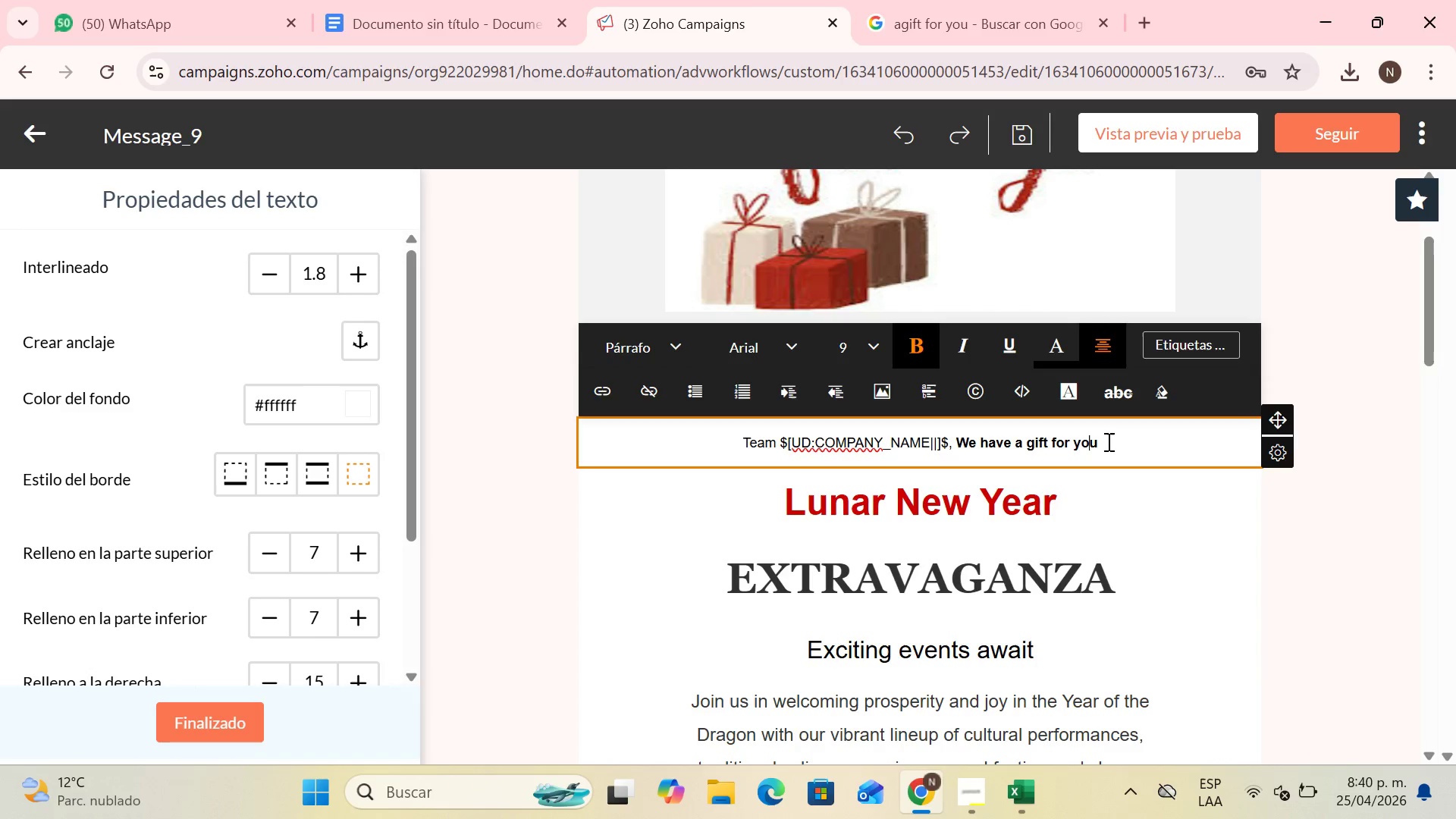 
double_click([1120, 447])
 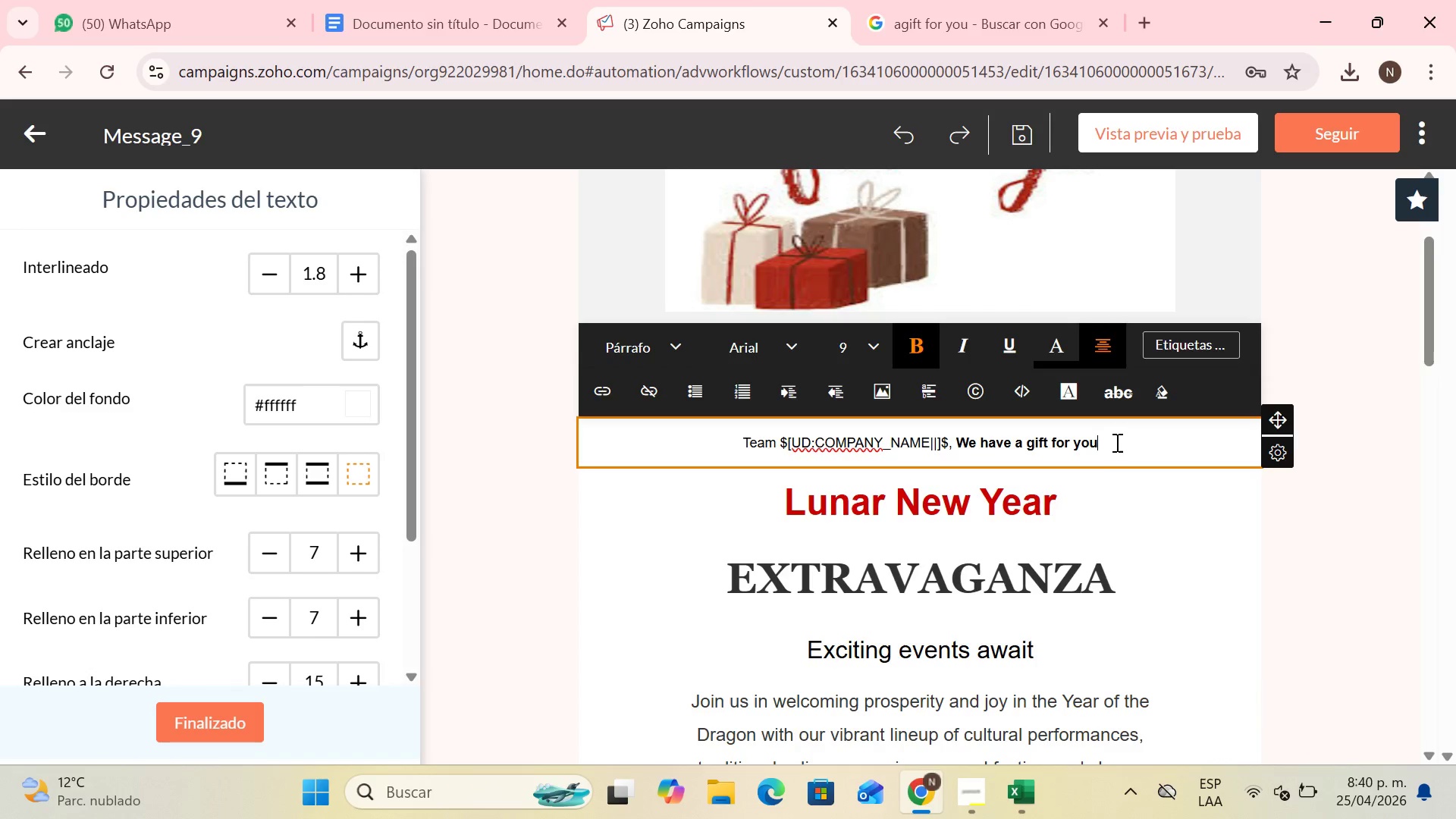 
left_click_drag(start_coordinate=[1116, 442], to_coordinate=[721, 462])
 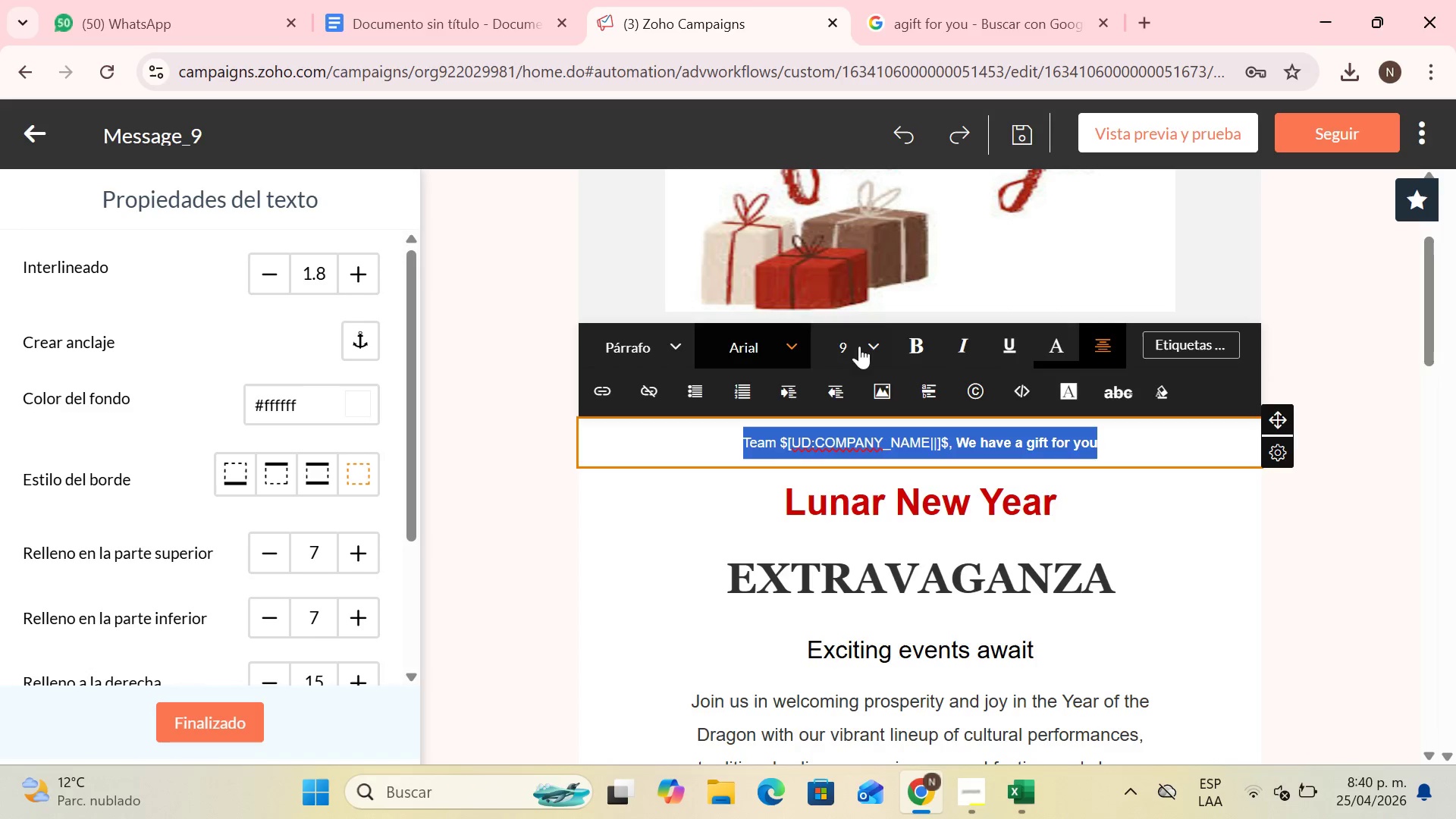 
wait(6.03)
 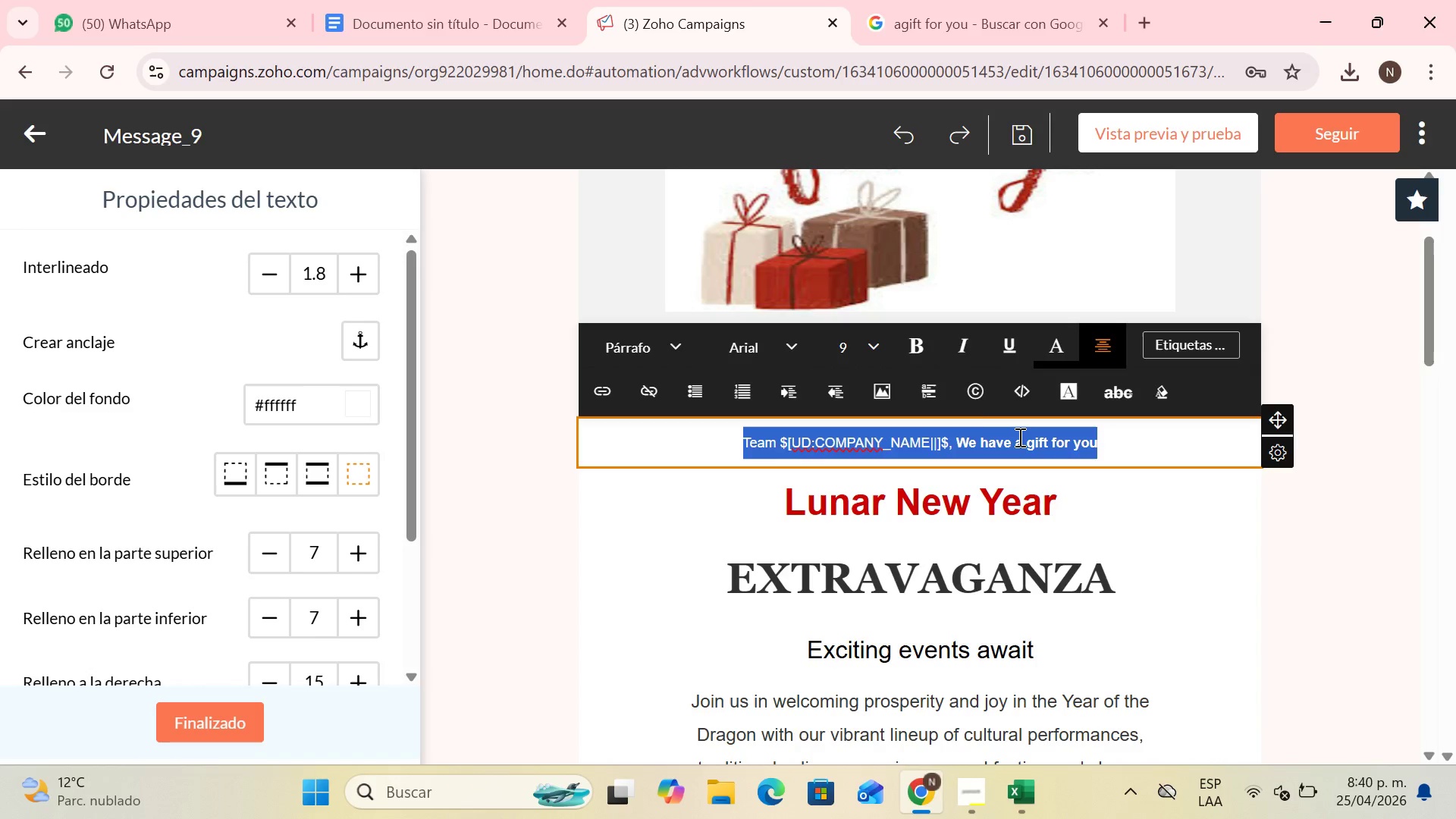 
left_click([851, 347])
 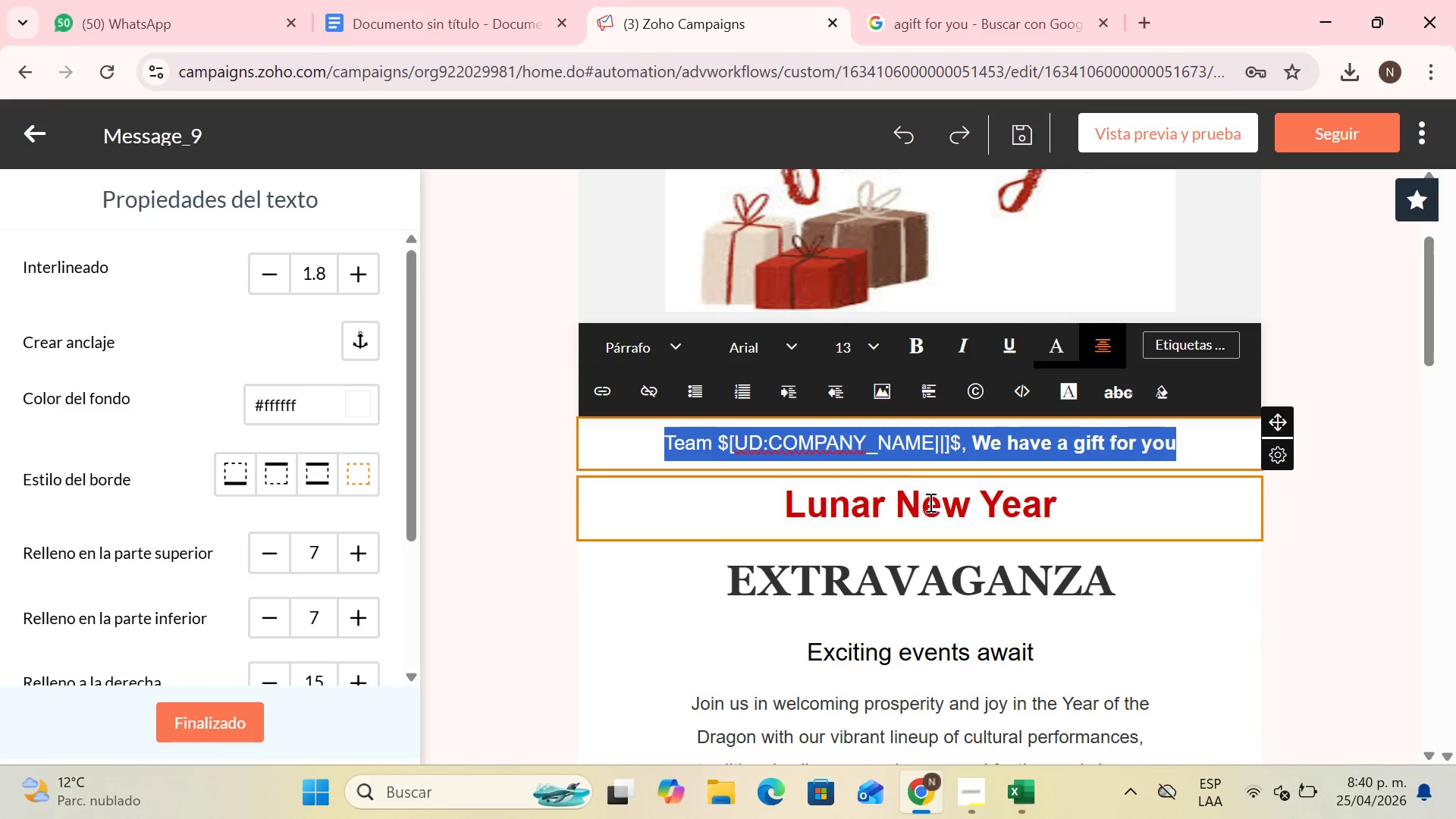 
left_click_drag(start_coordinate=[1080, 507], to_coordinate=[758, 544])
 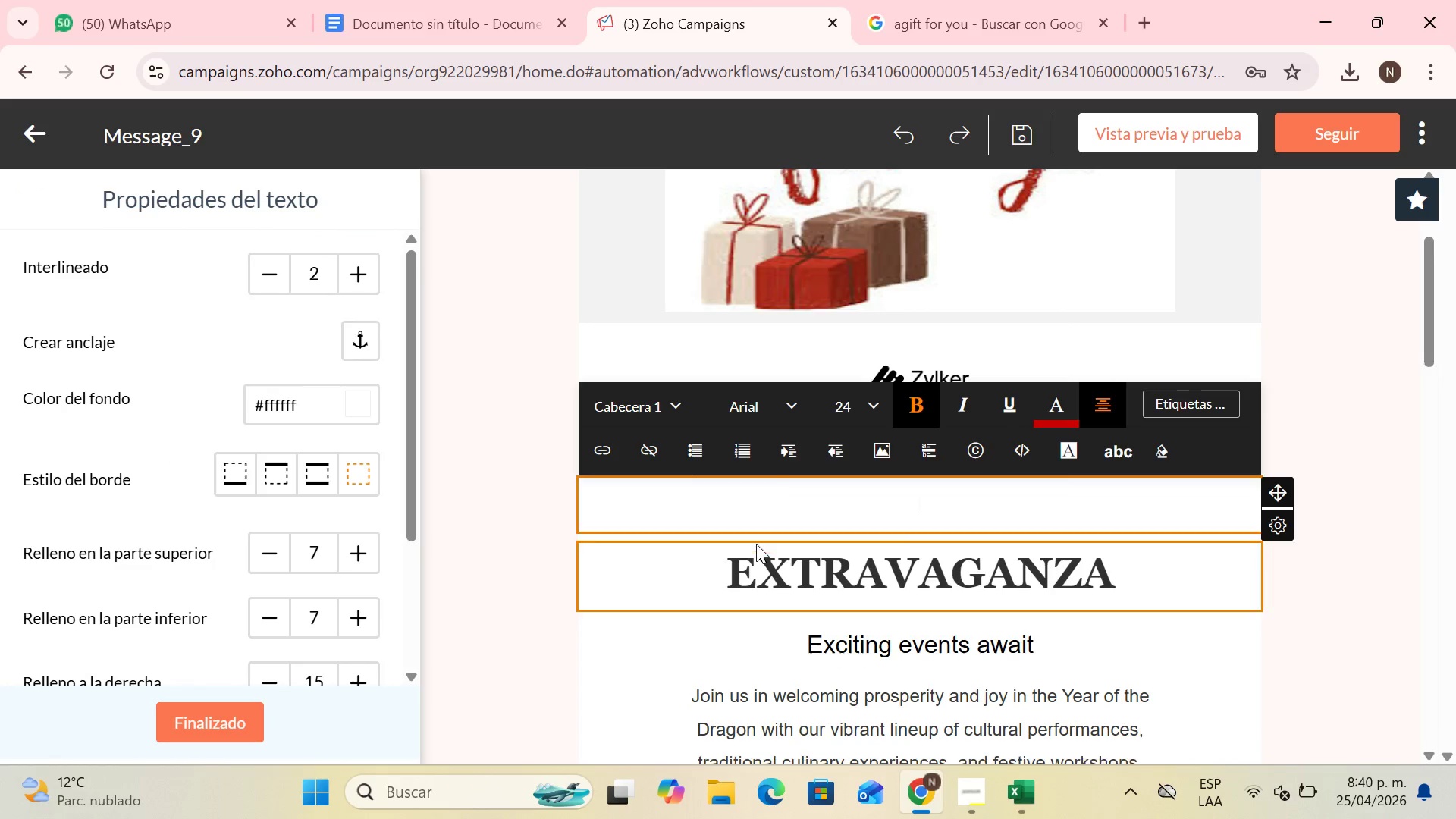 
key(Backspace)
 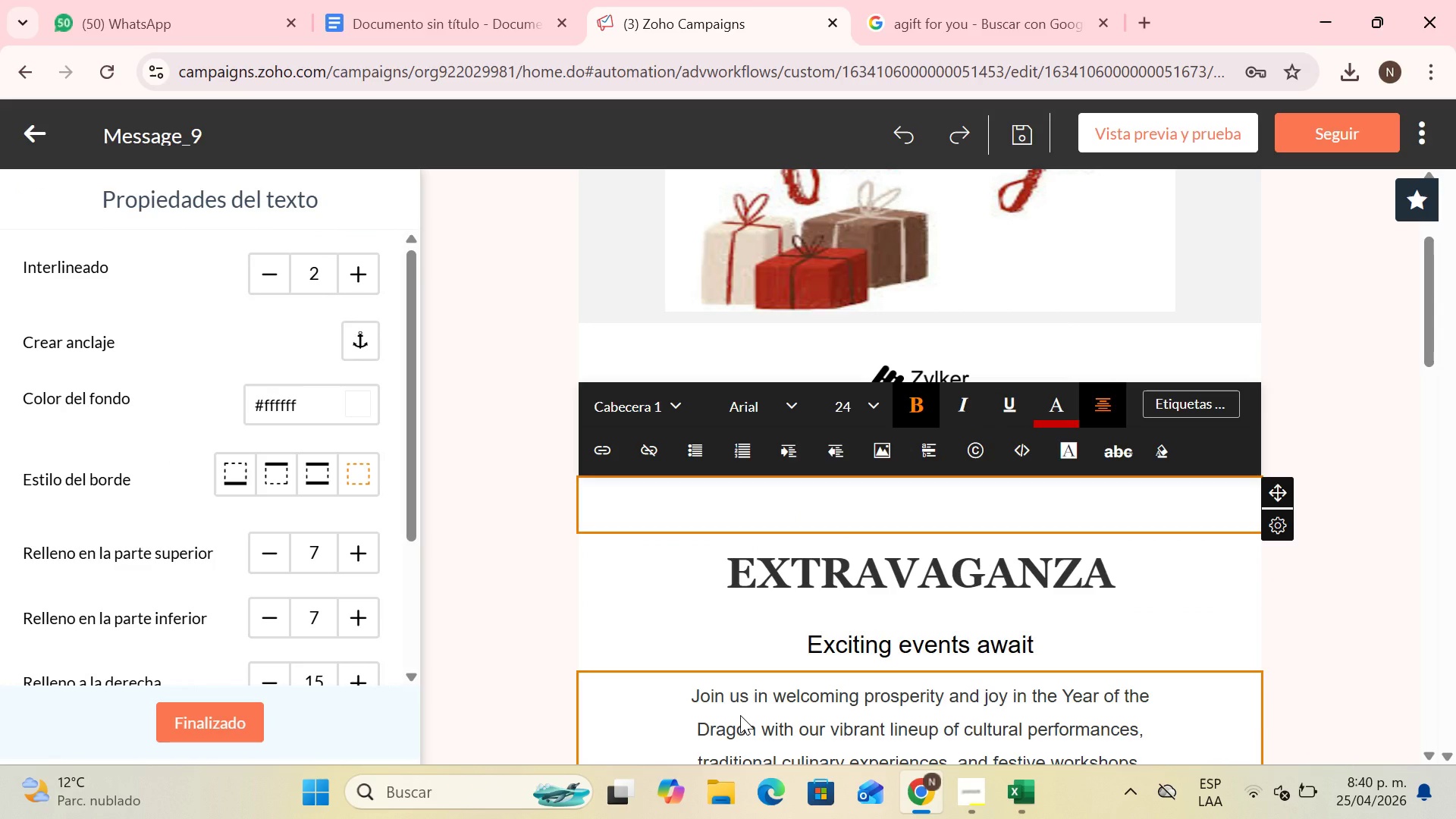 
wait(5.08)
 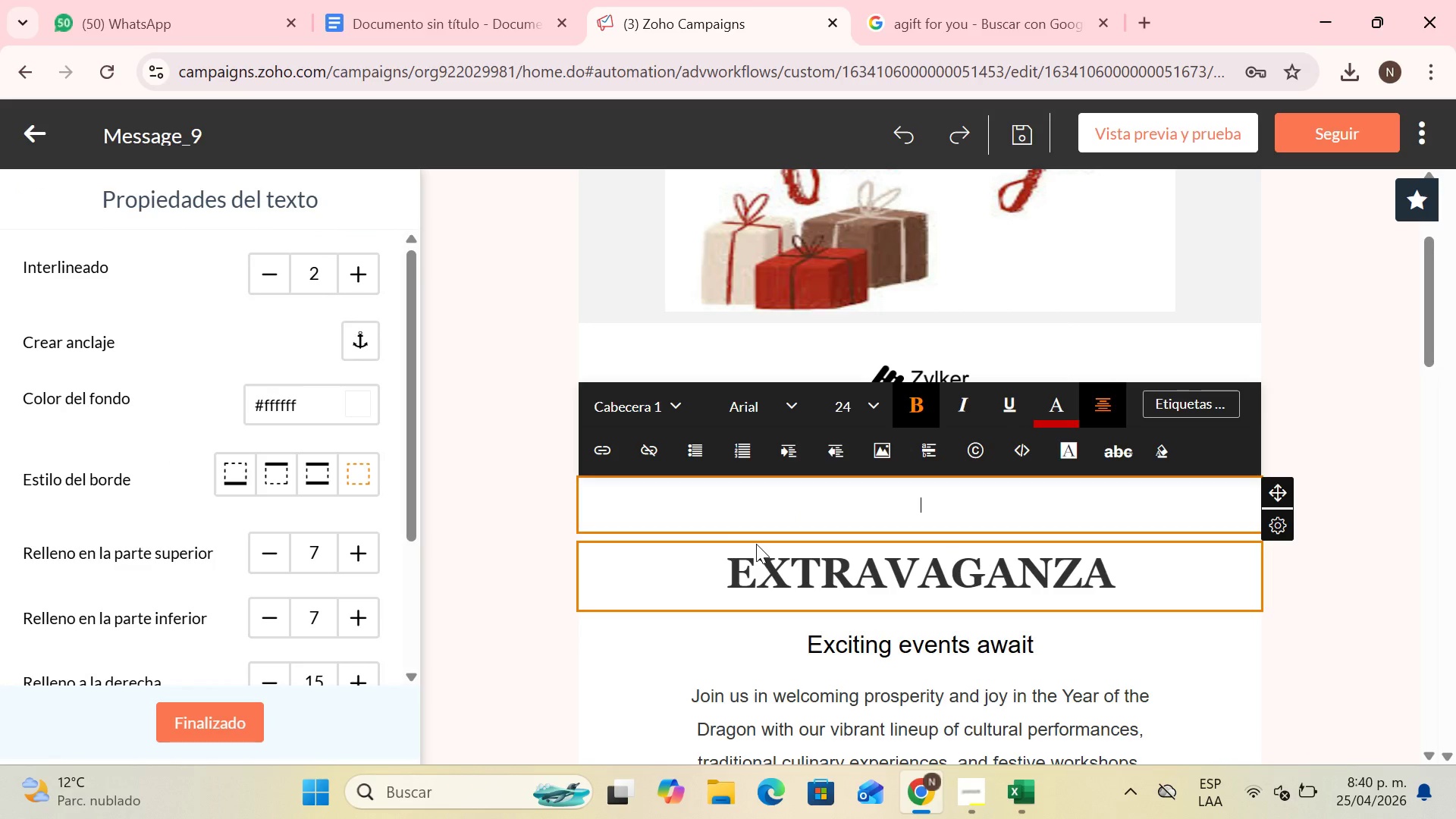 
scroll: coordinate [741, 707], scroll_direction: up, amount: 6.0
 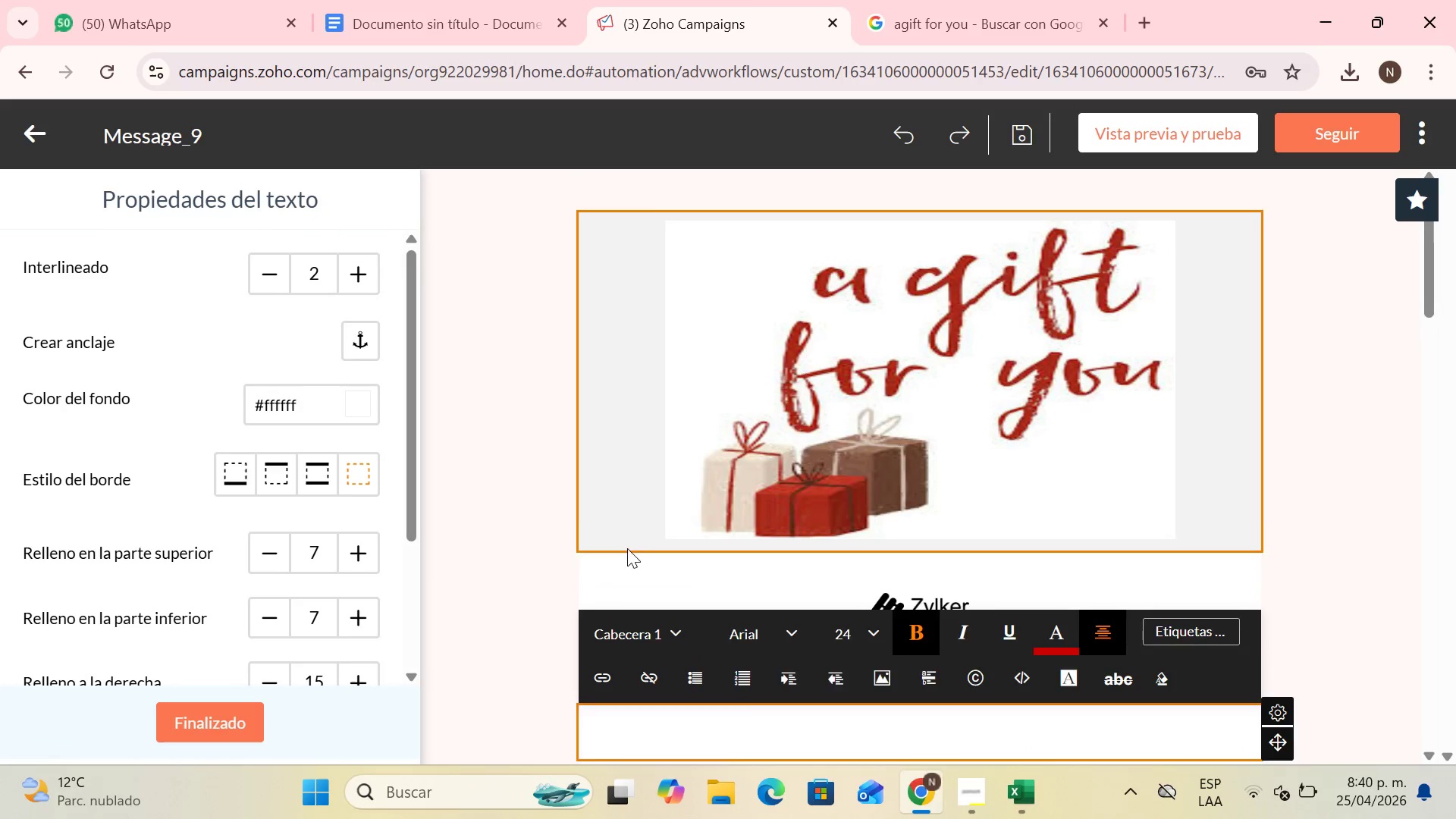 
key(1)
 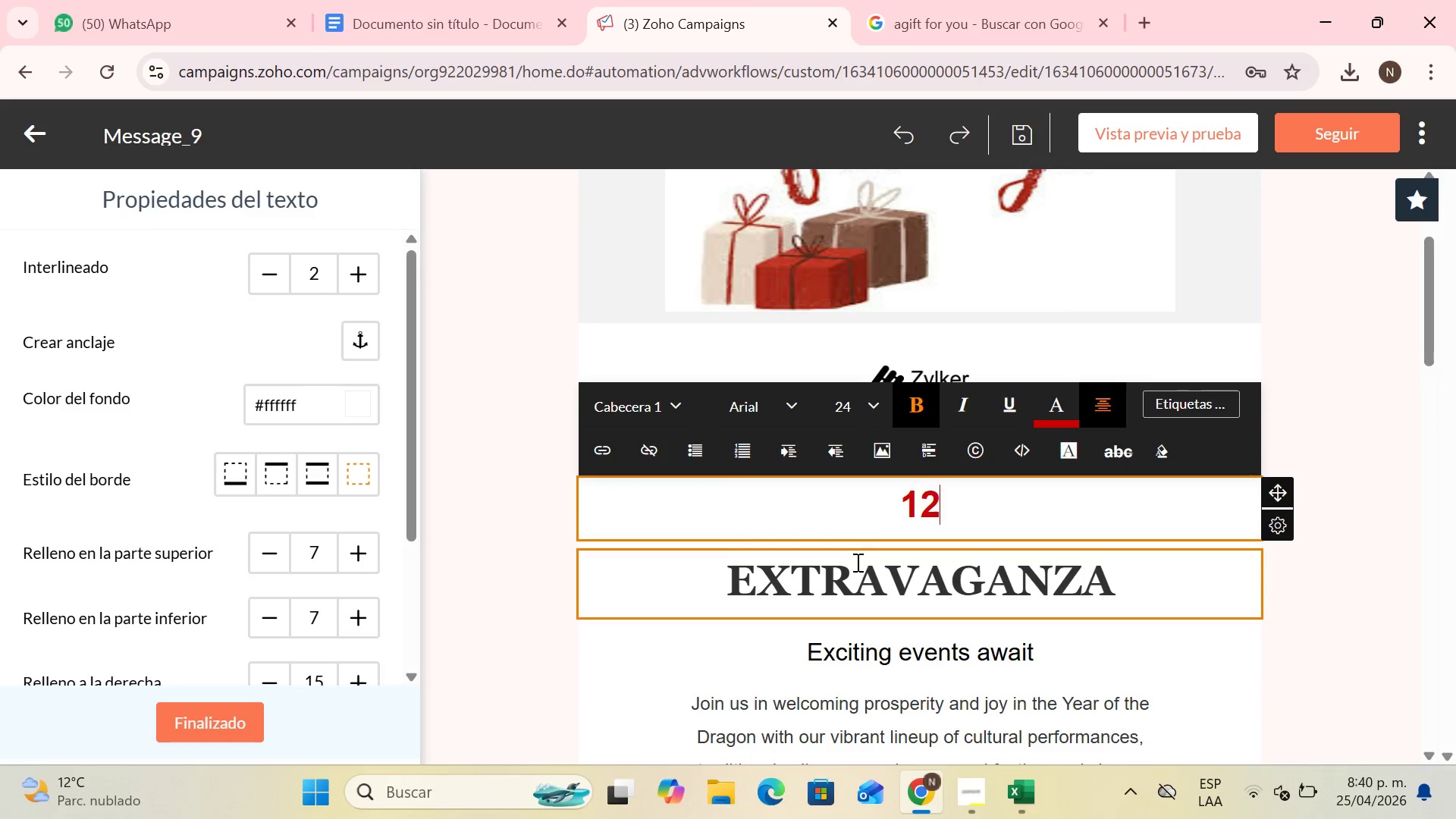 
scroll: coordinate [795, 545], scroll_direction: down, amount: 2.0
 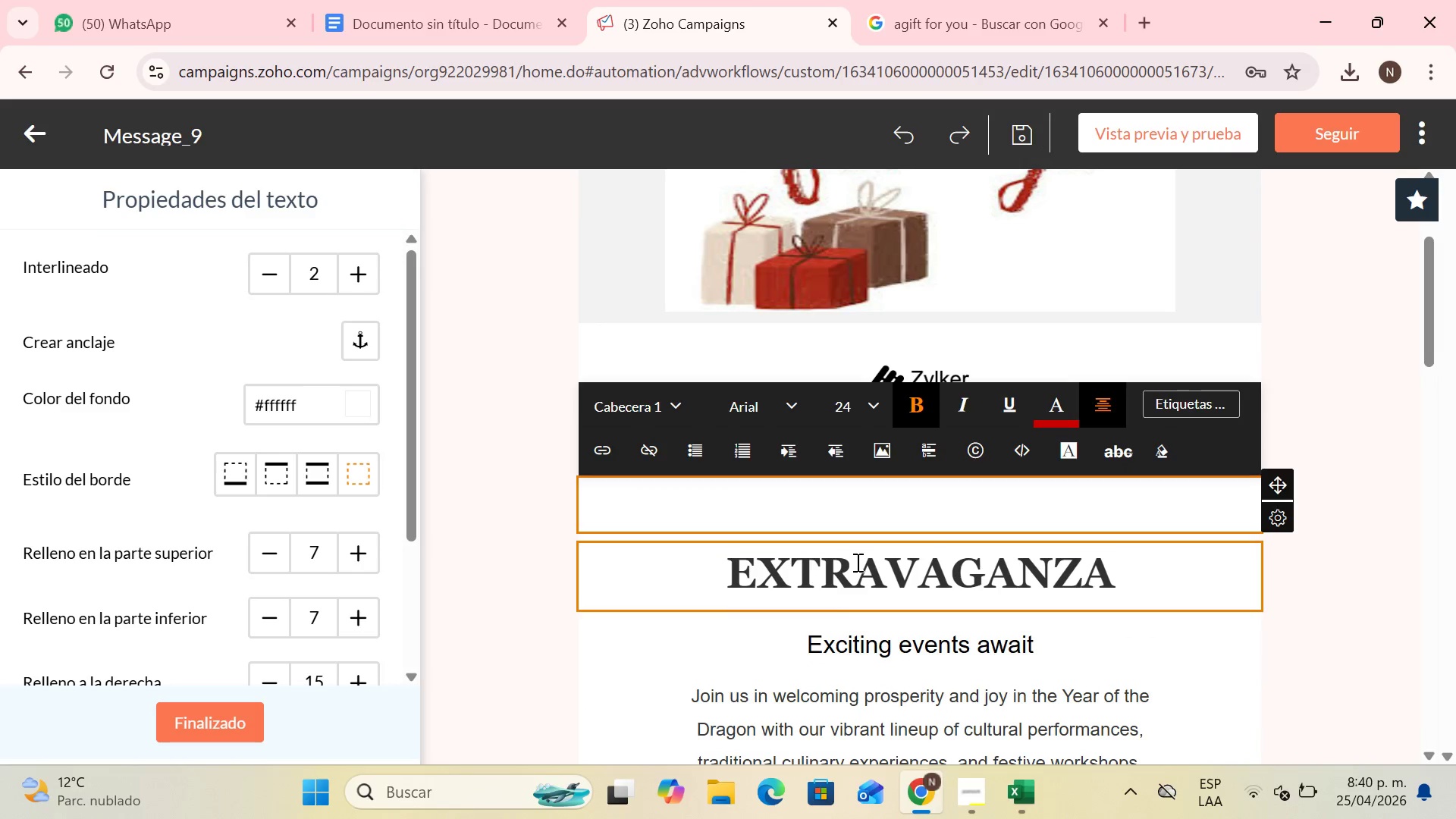 
key(2)
 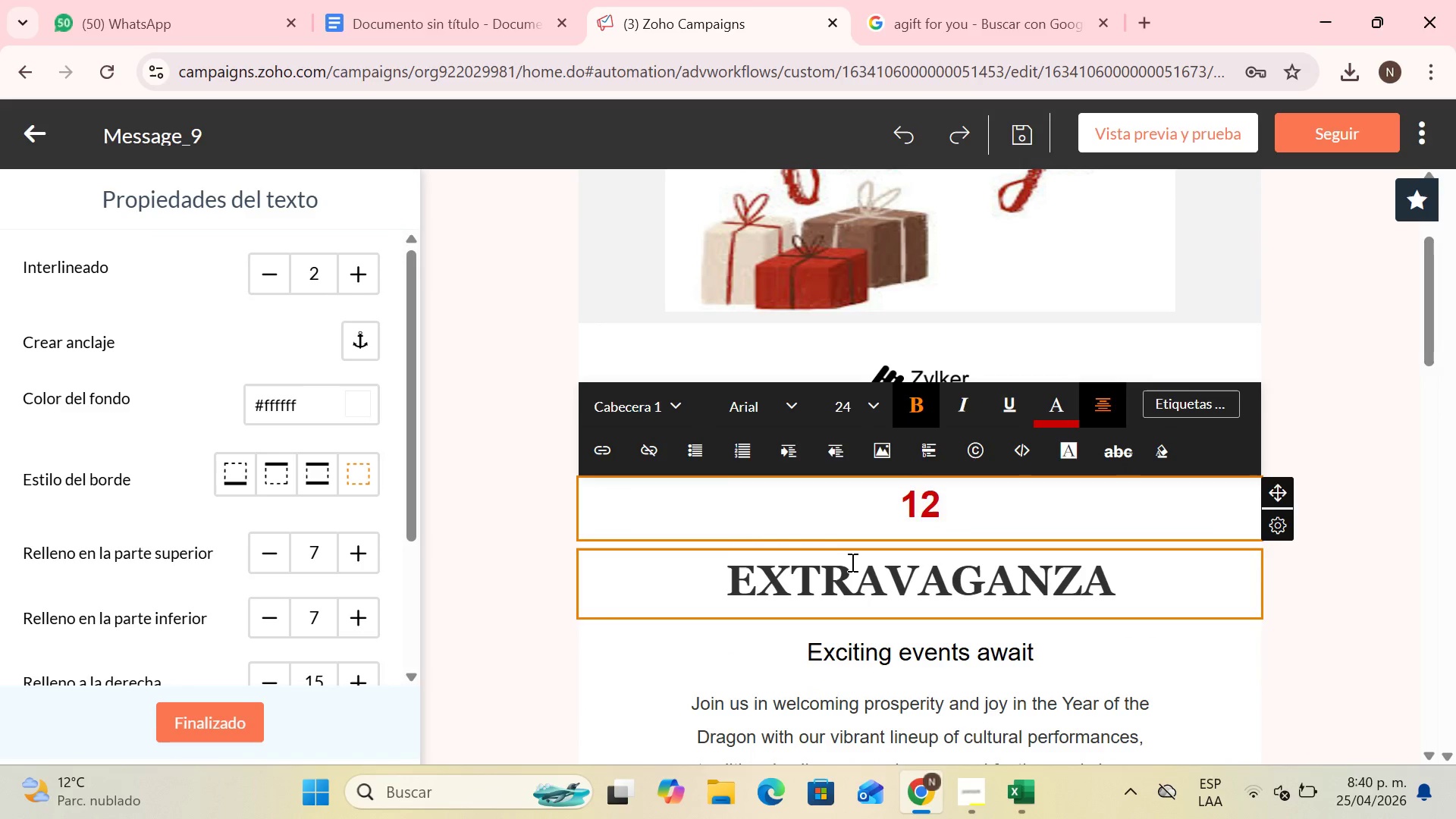 
key(Backspace)
 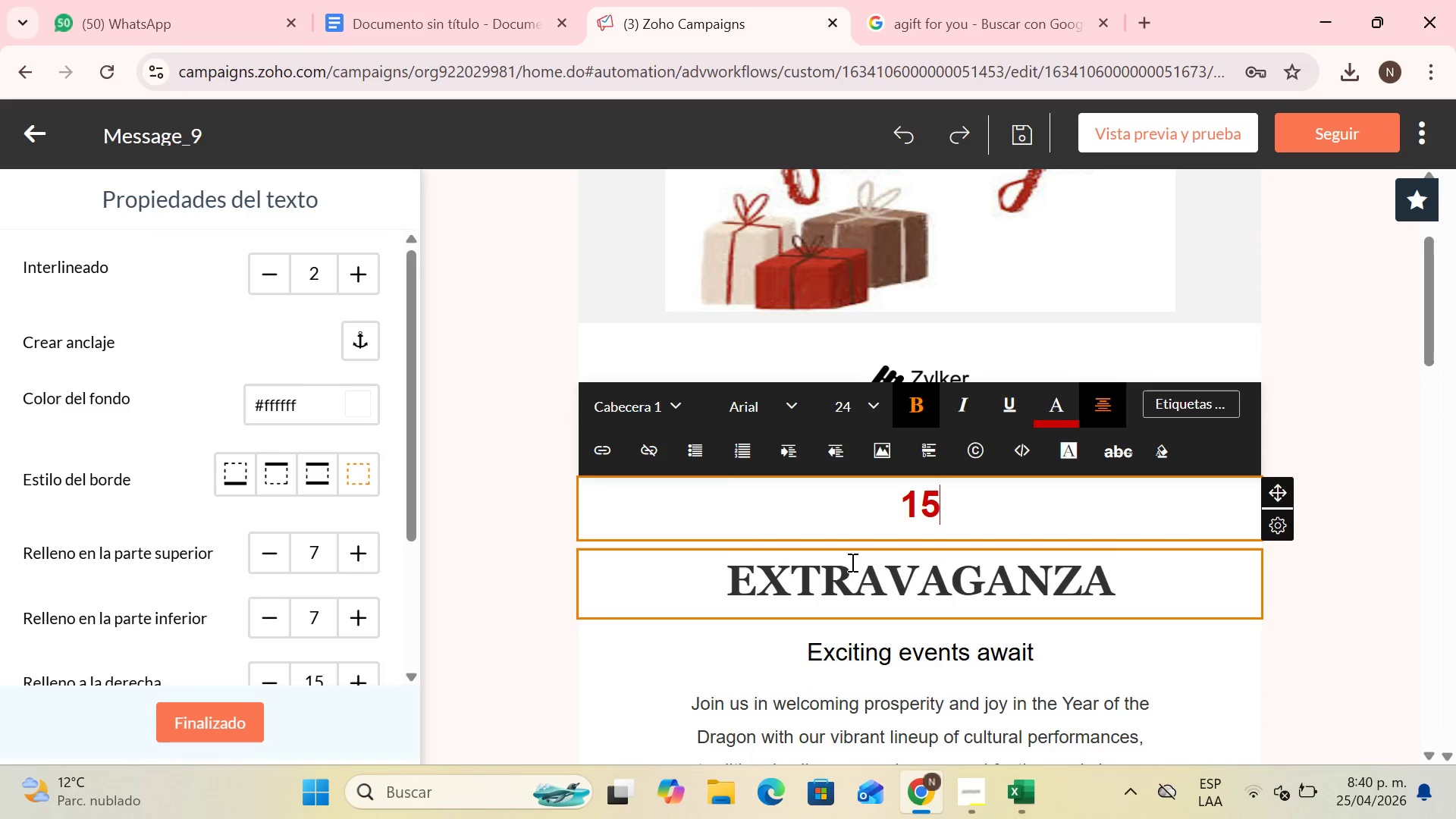 
key(5)
 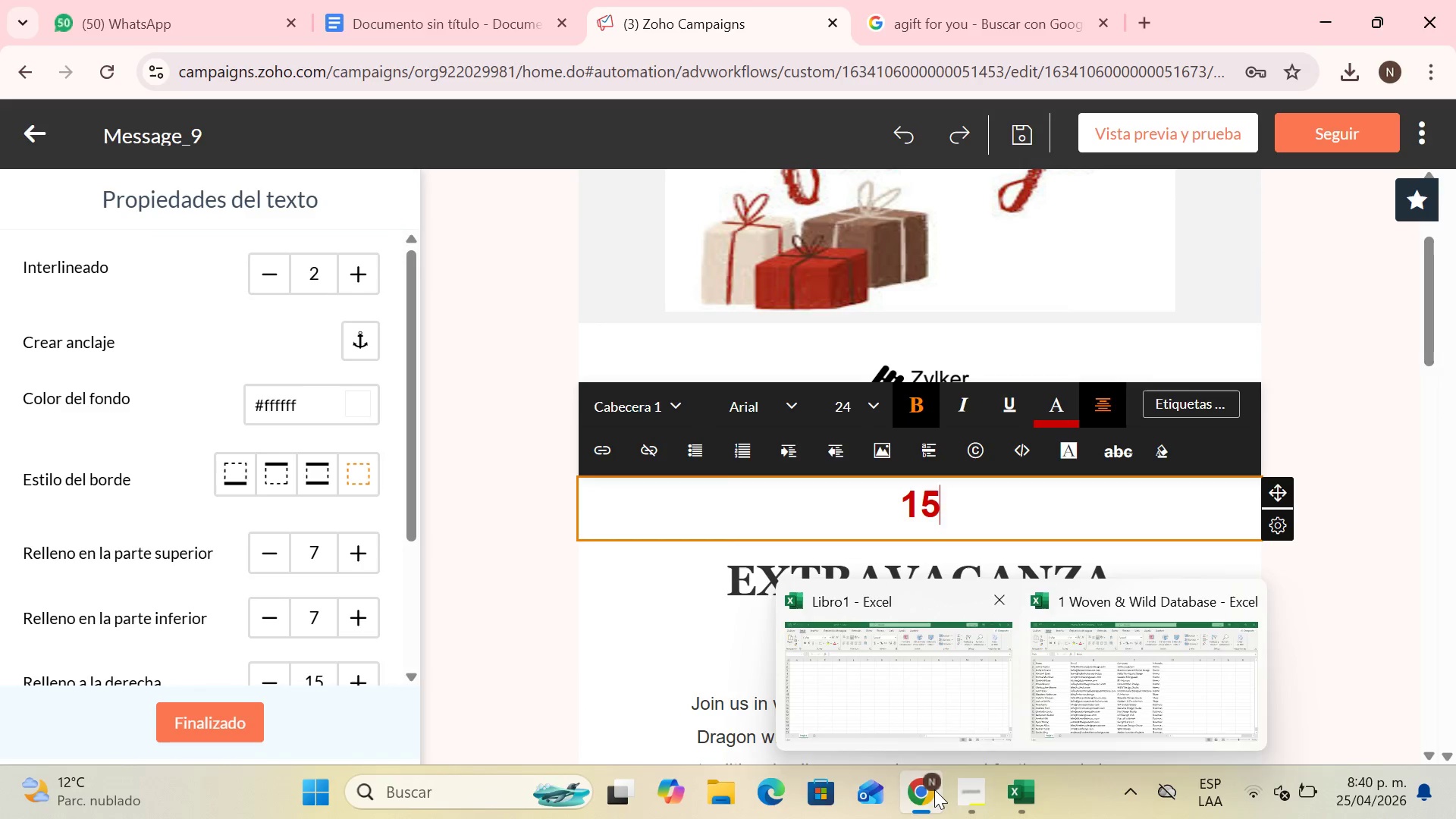 
left_click([958, 789])